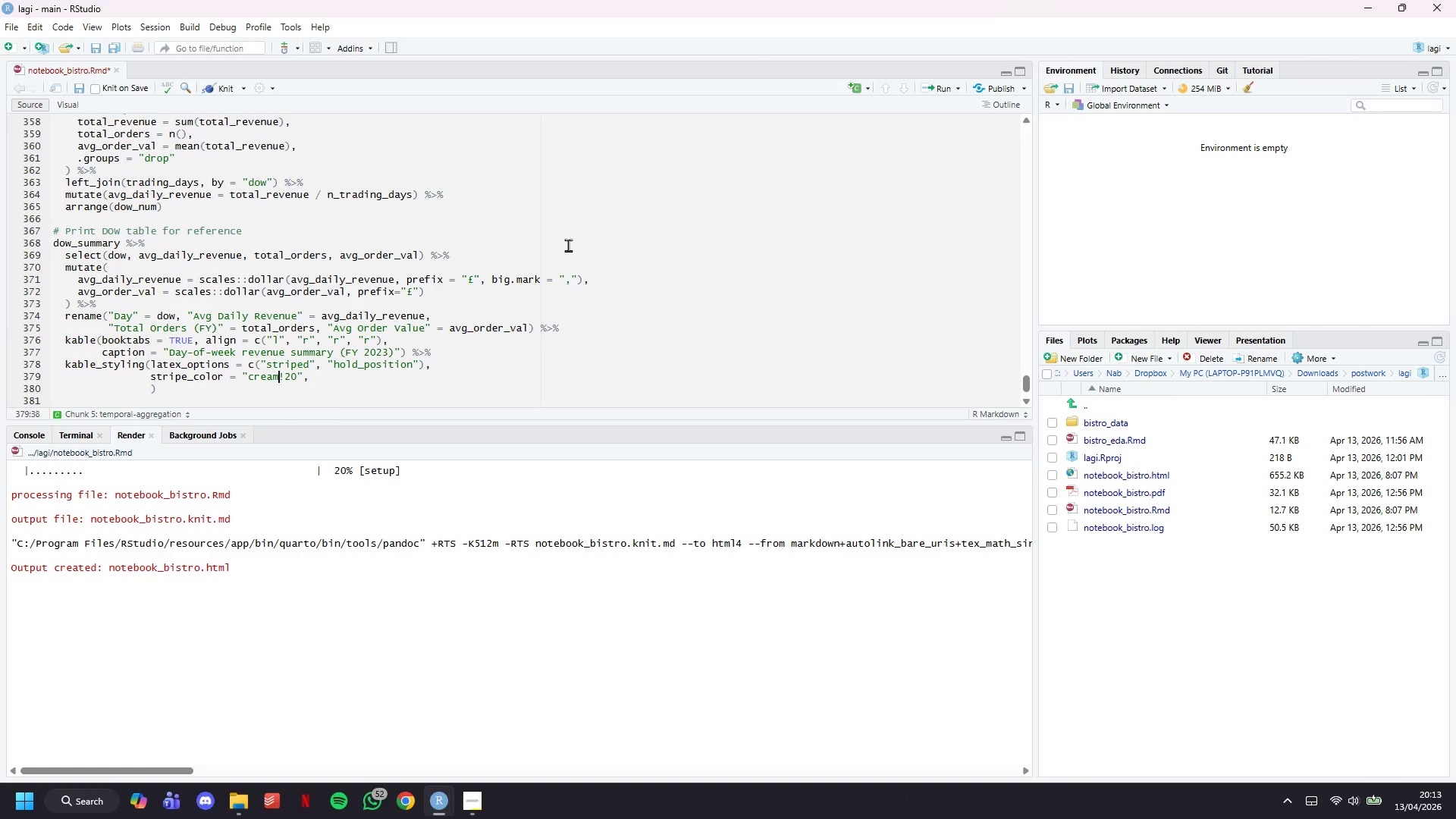 
key(ArrowLeft)
 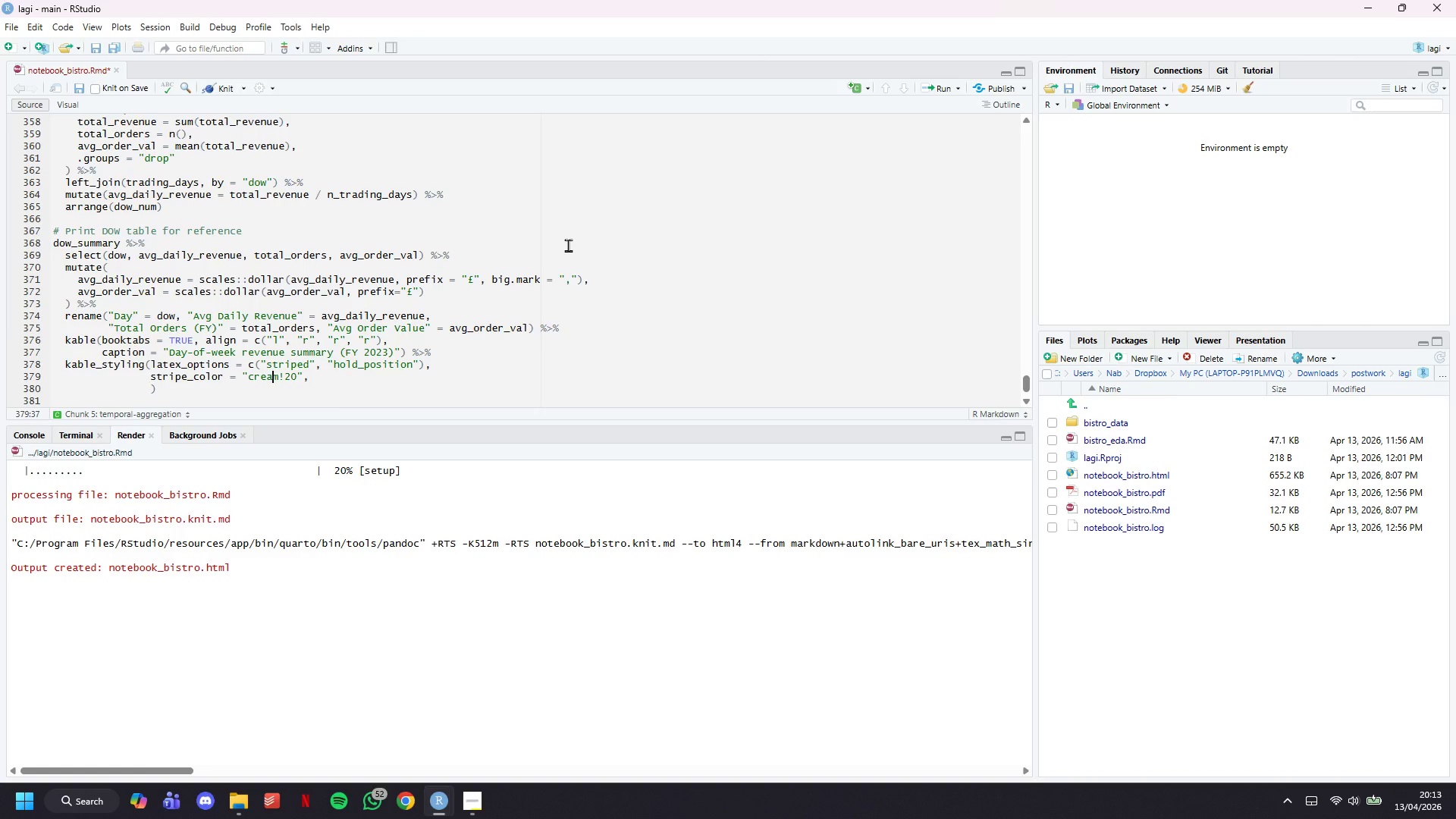 
key(ArrowRight)
 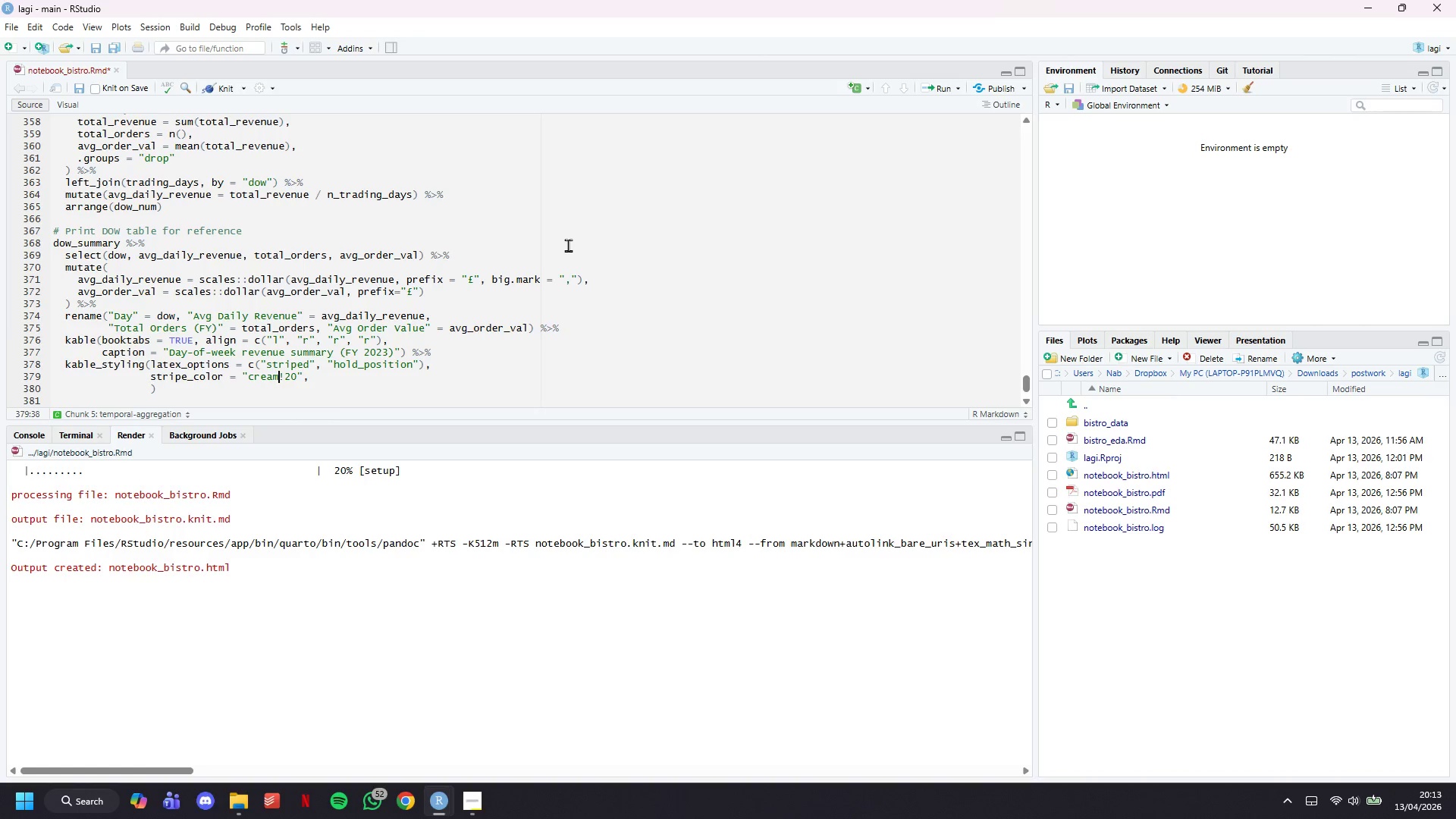 
key(ArrowRight)
 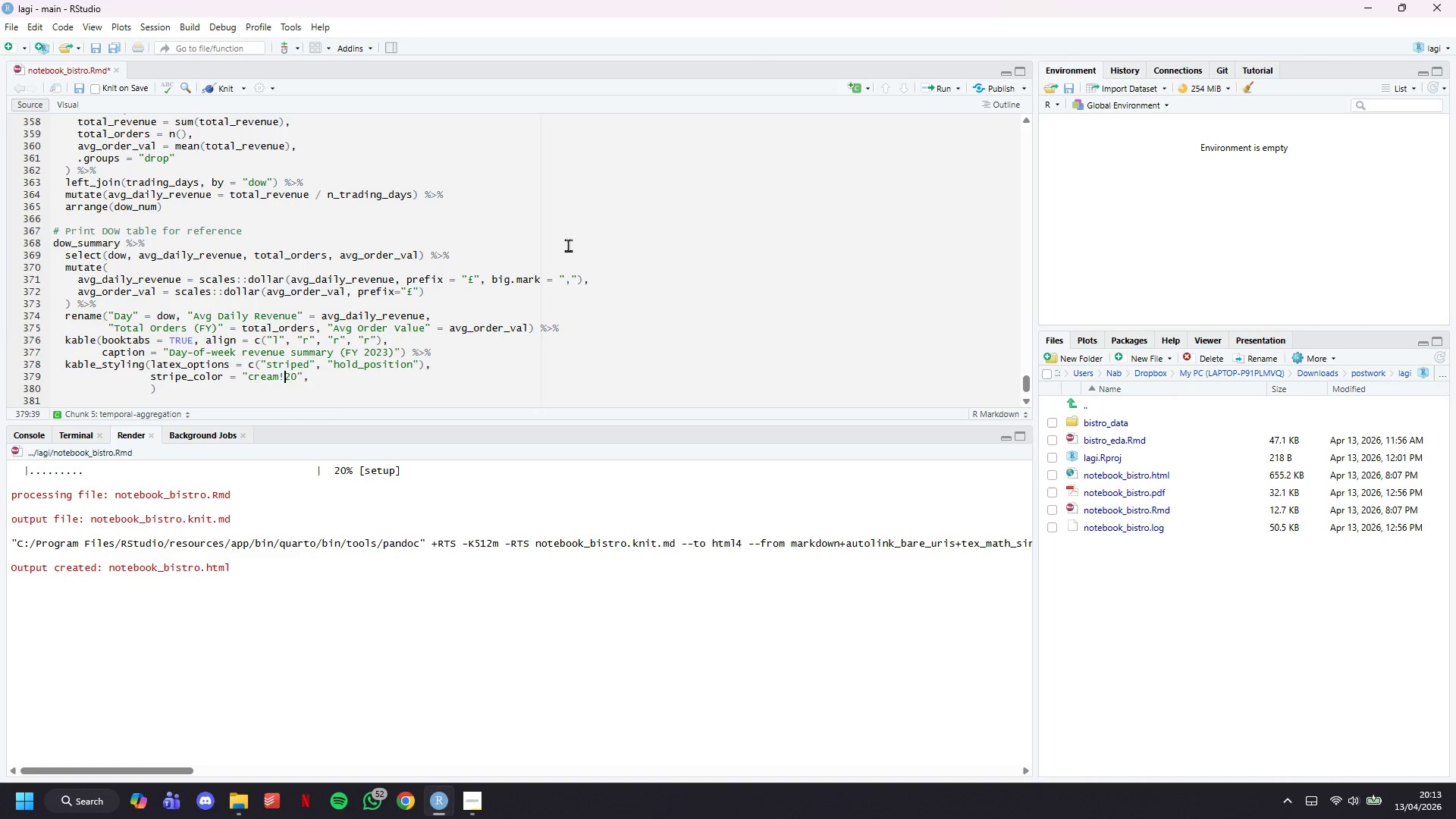 
key(ArrowRight)
 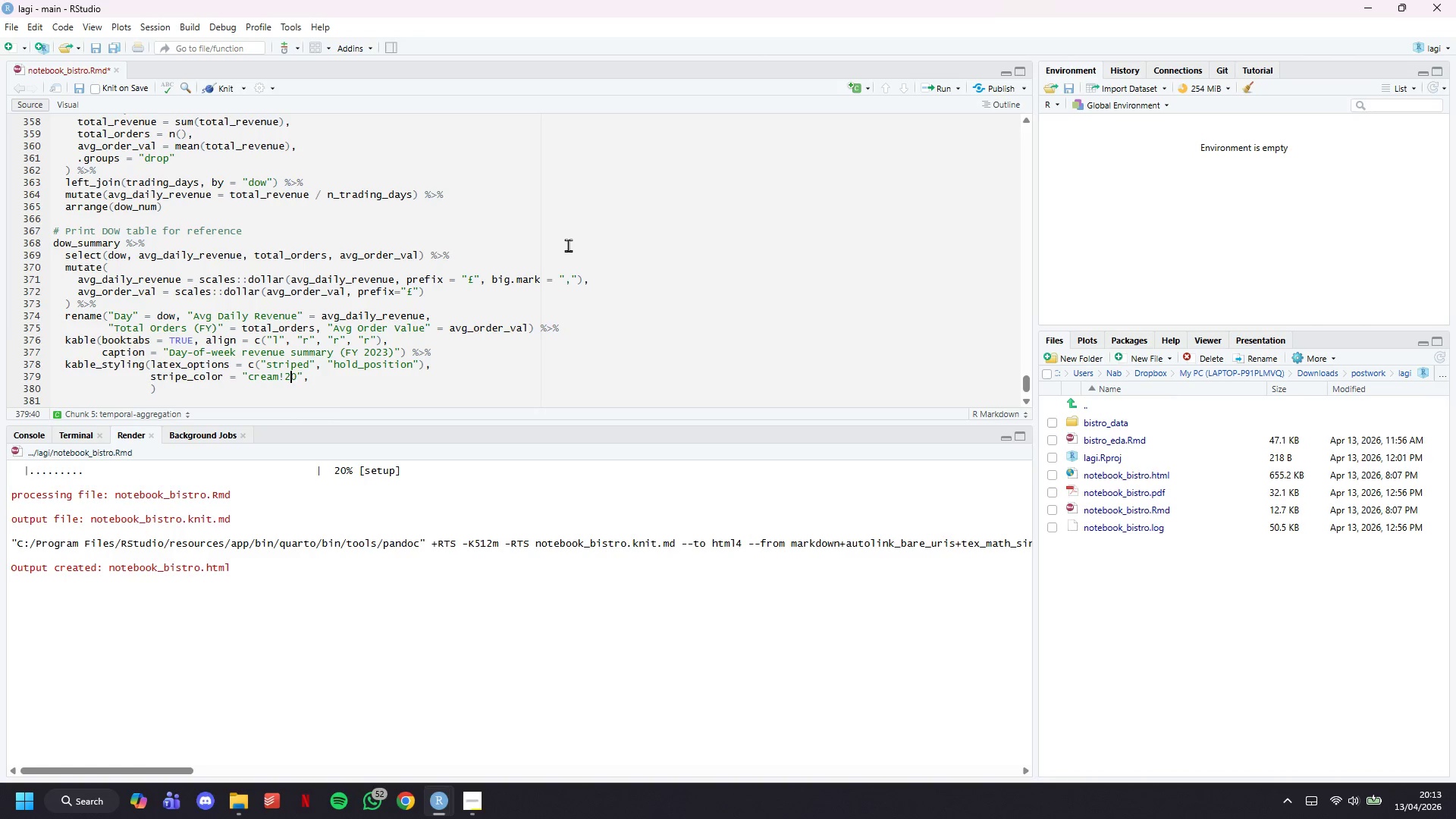 
key(ArrowRight)
 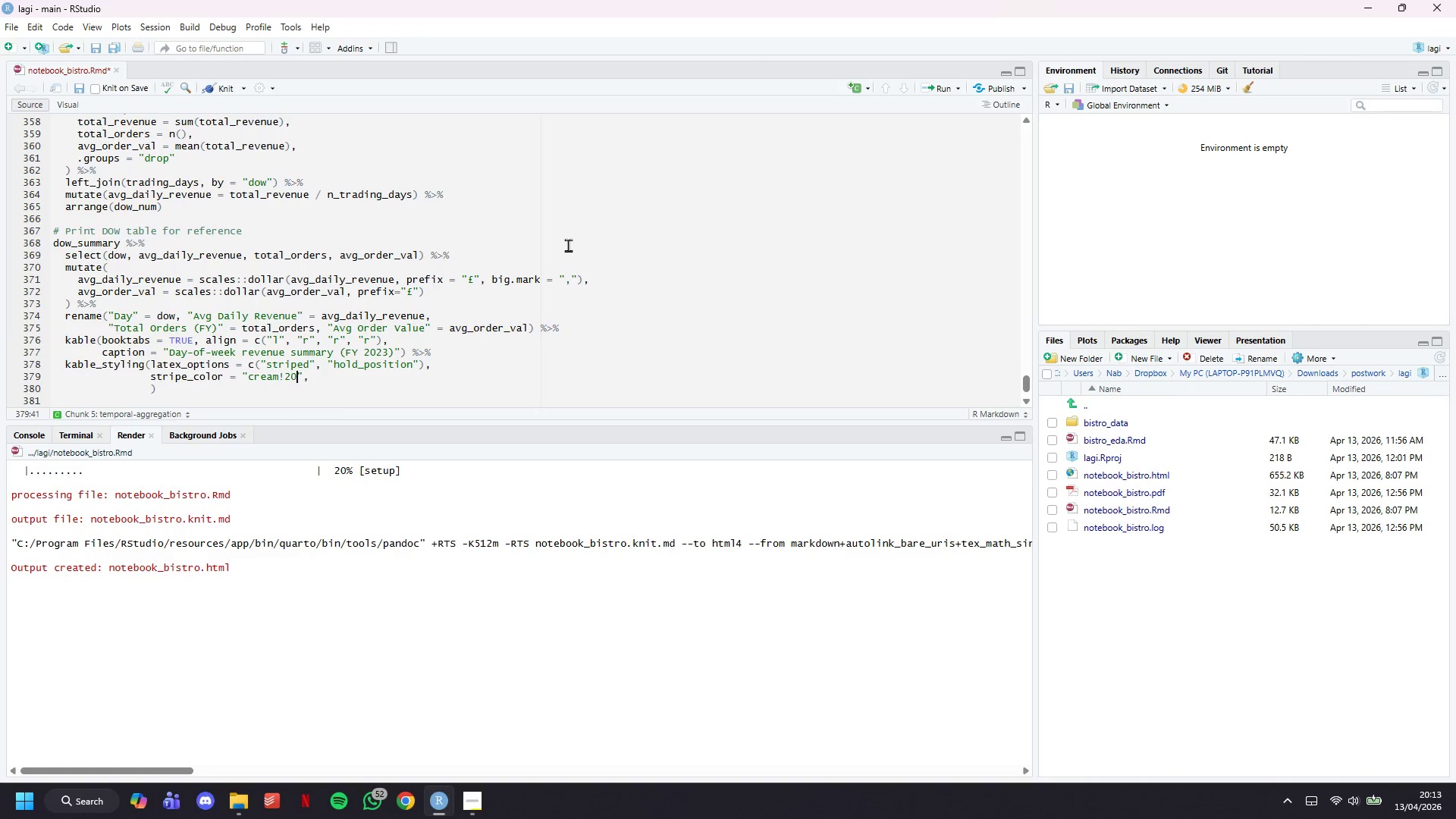 
key(ArrowRight)
 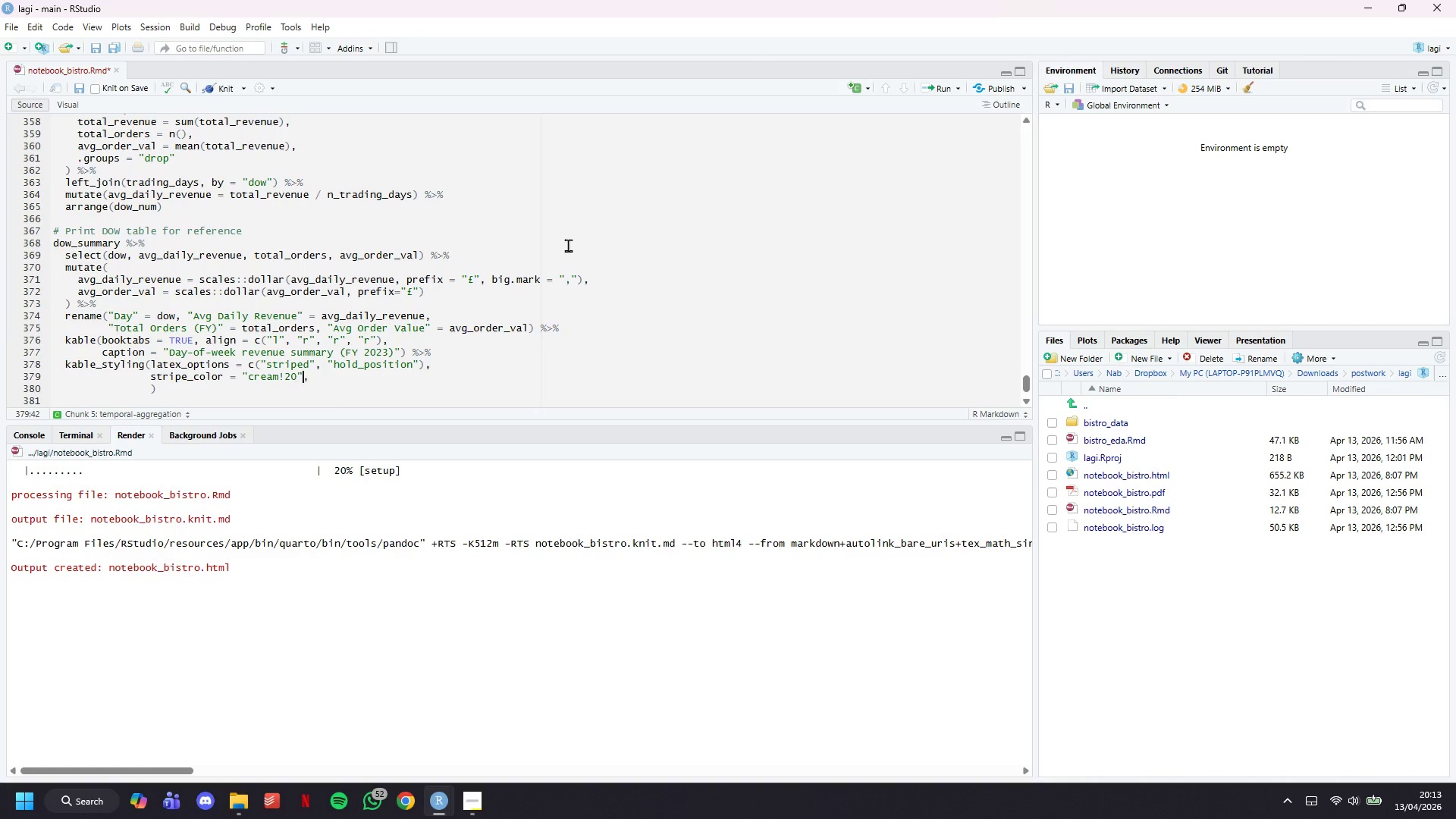 
key(ArrowRight)
 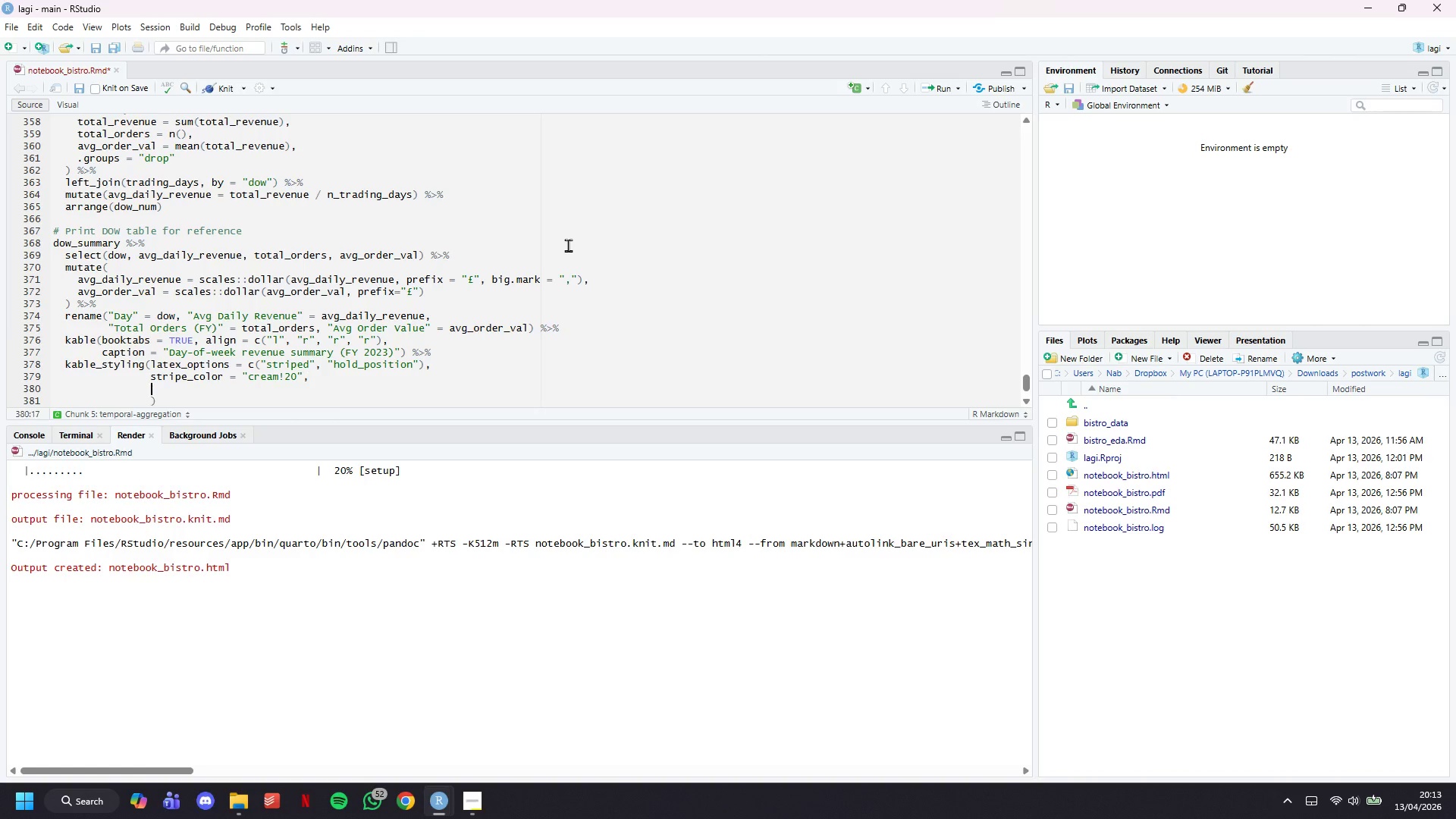 
key(Enter)
 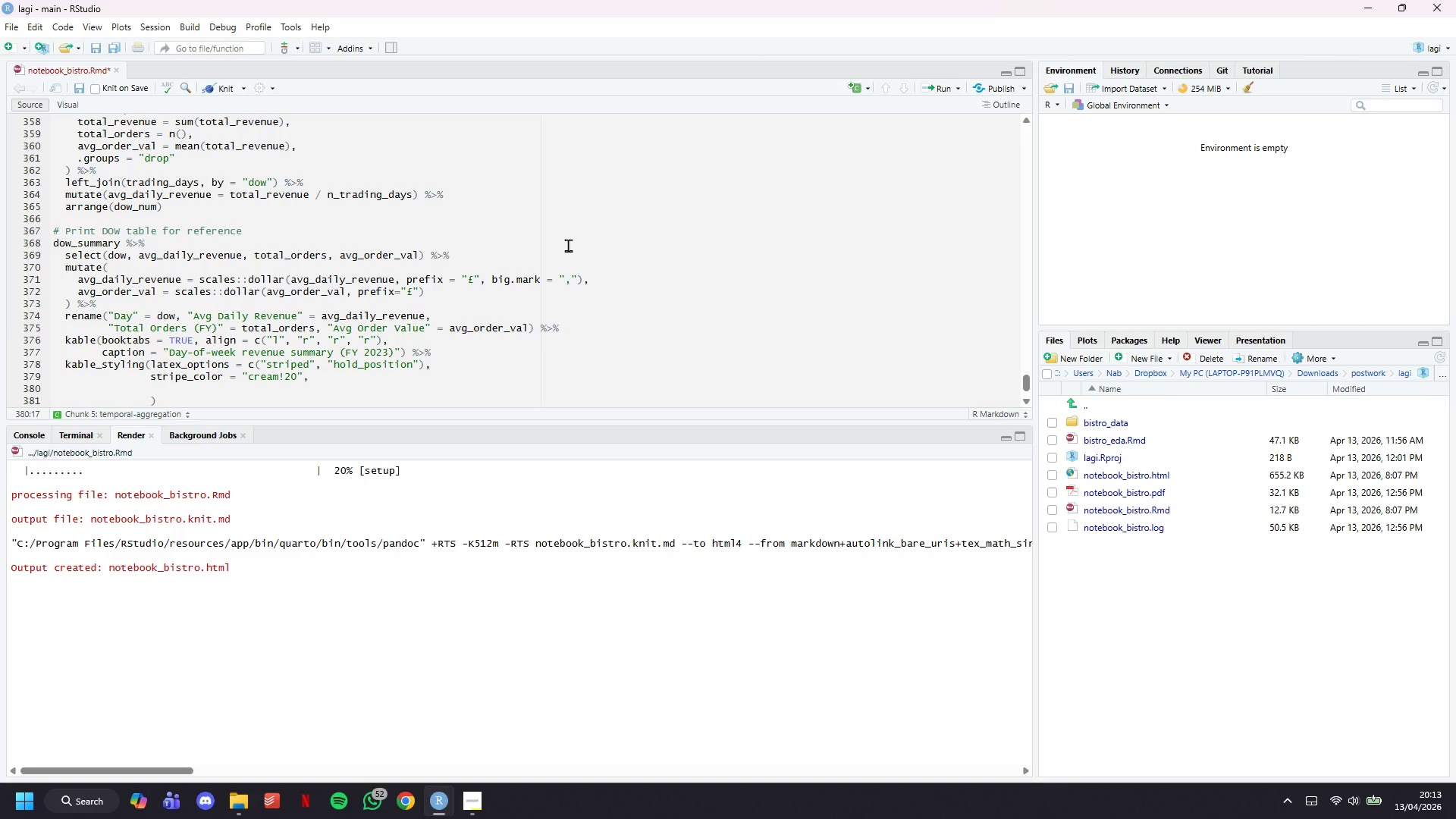 
type(font)
key(Tab)
type(10)
 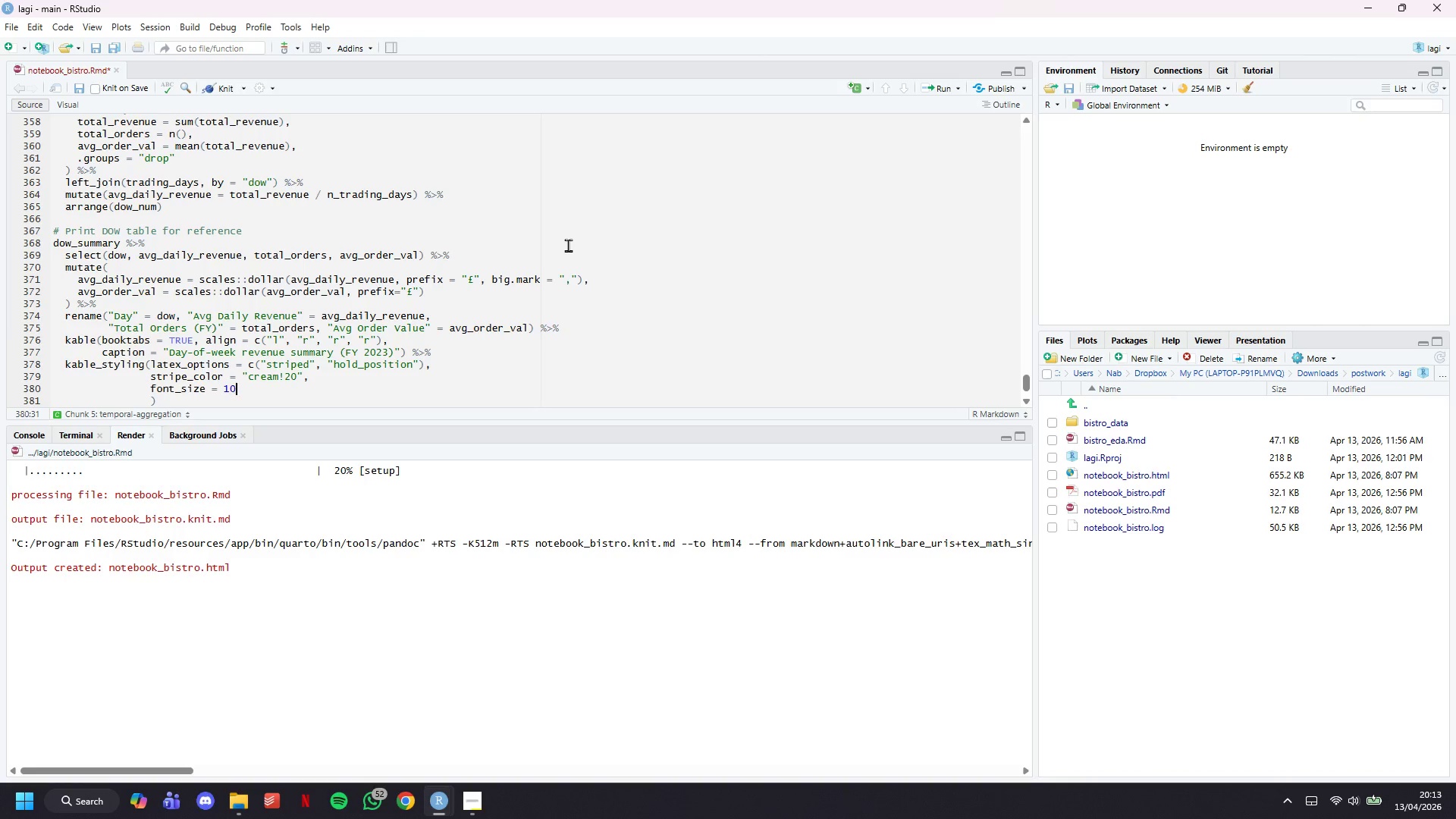 
key(ArrowDown)
 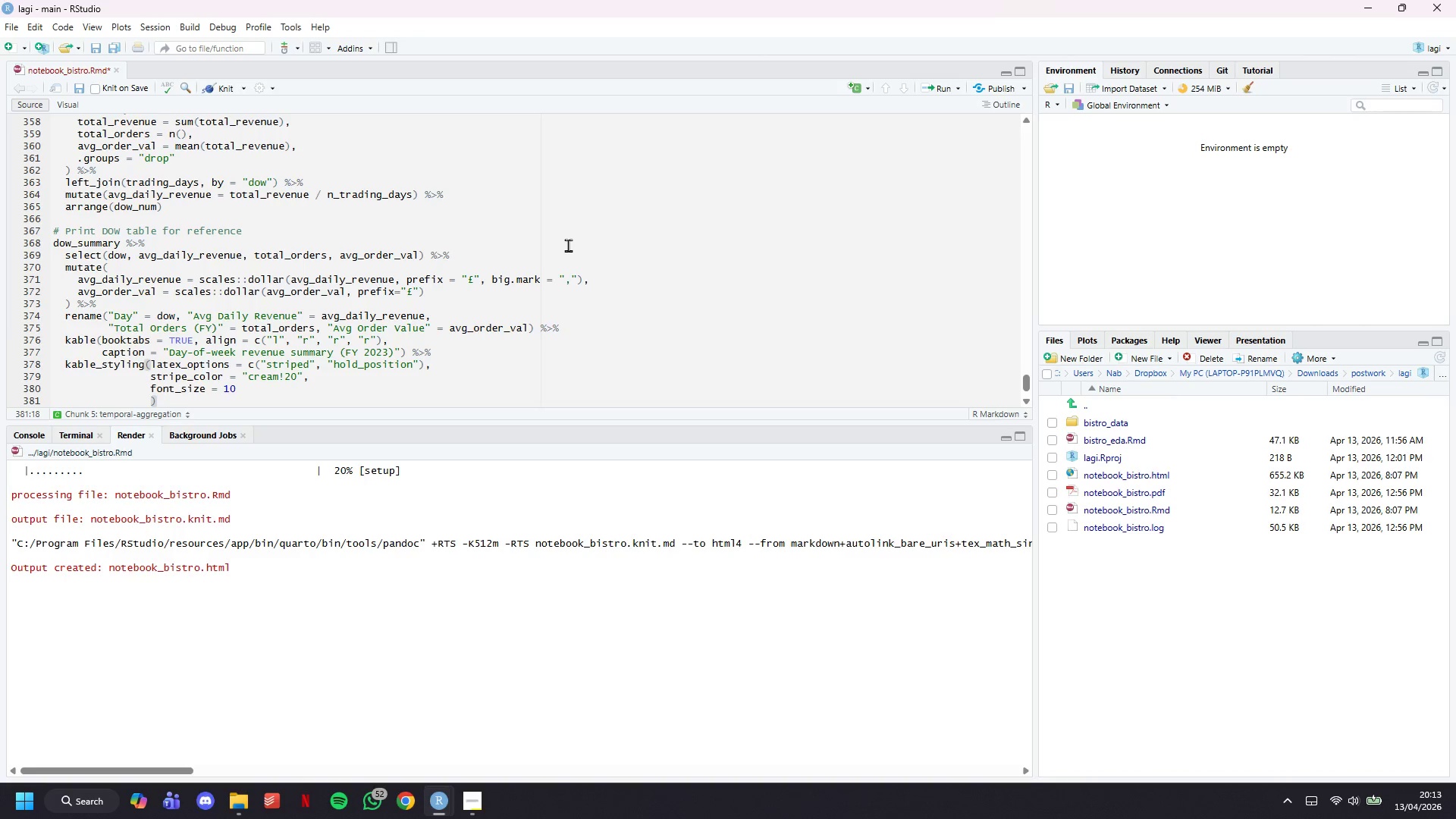 
key(Space)
 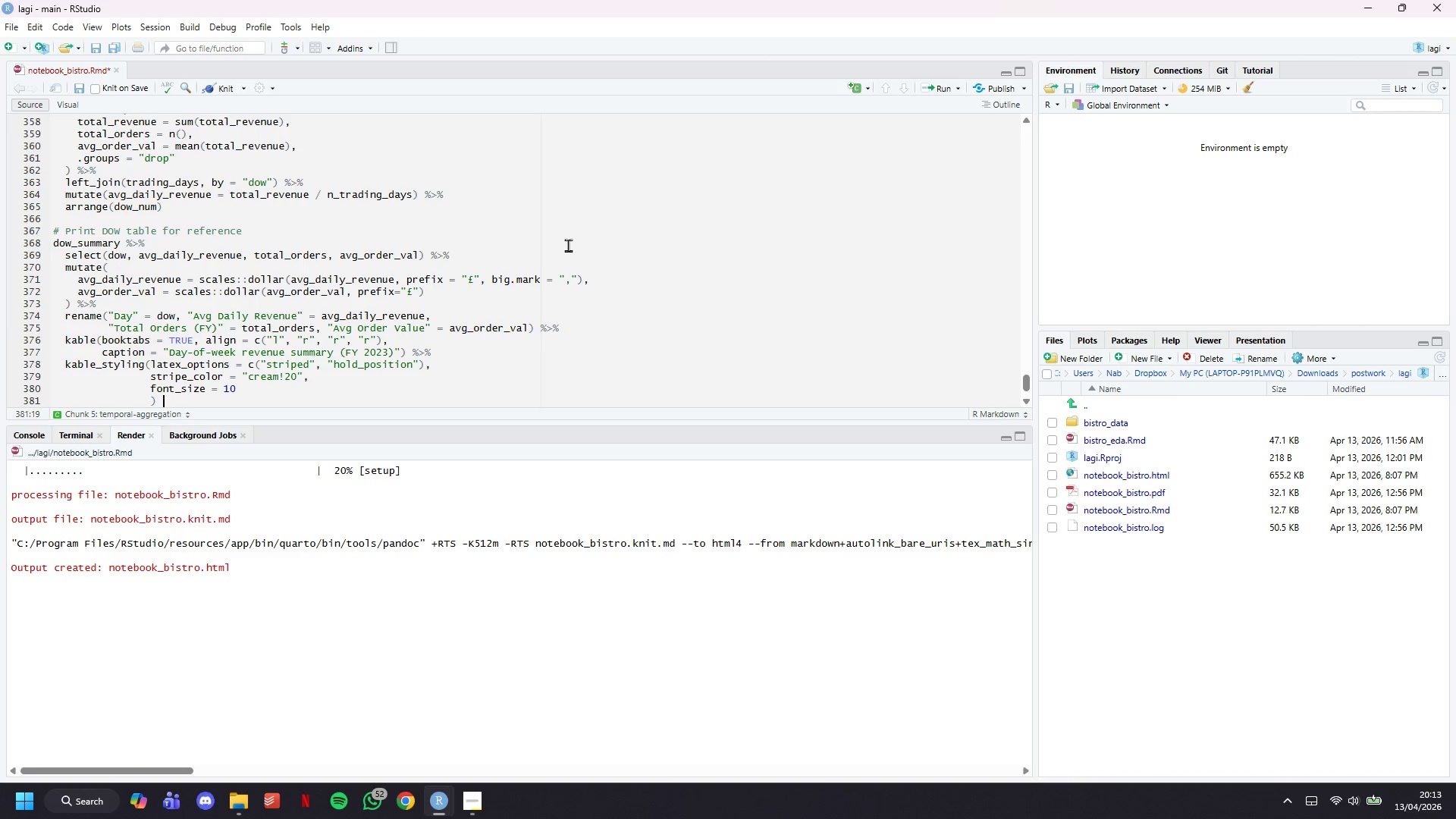 
key(Shift+5)
 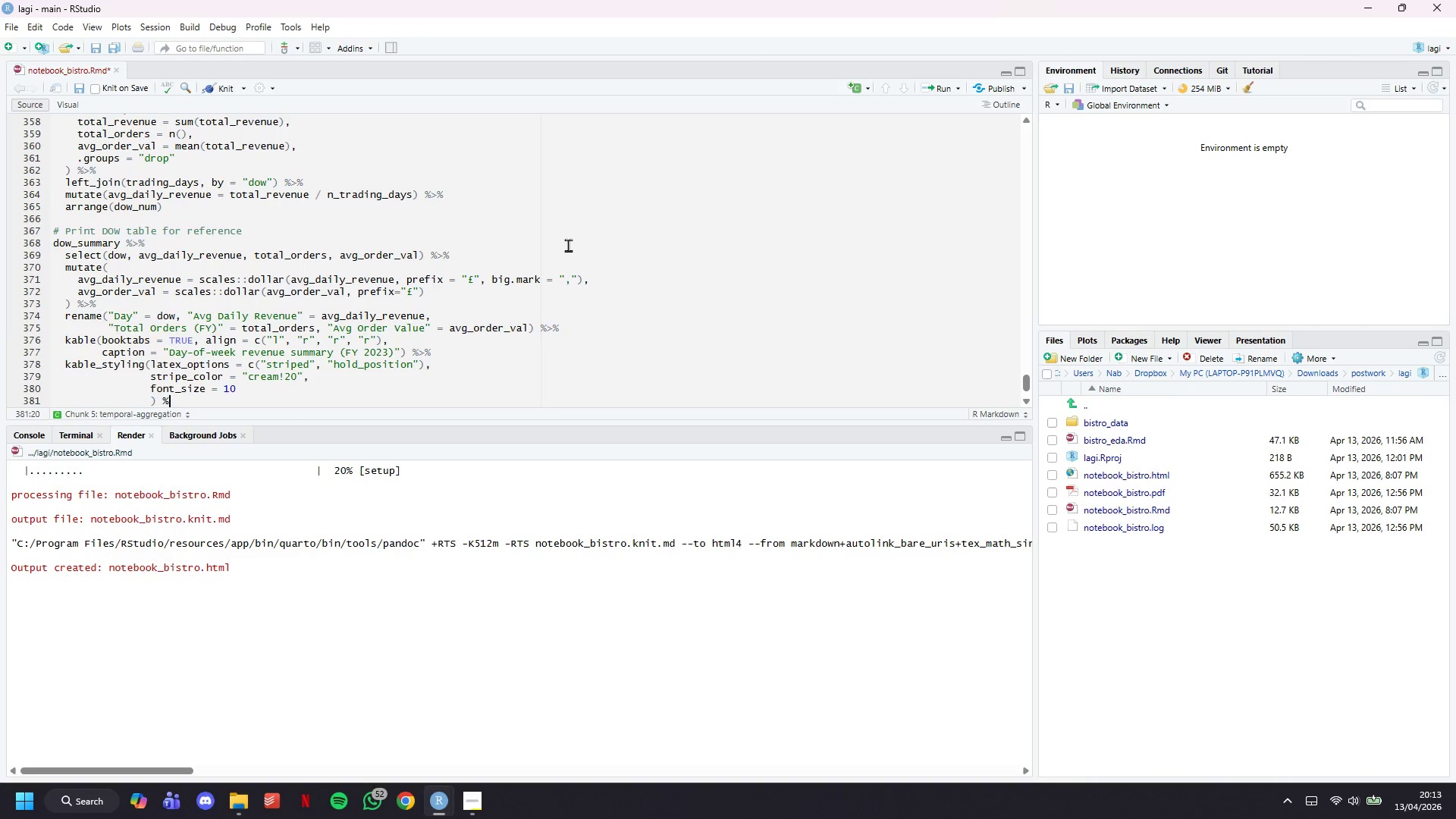 
key(Shift+Period)
 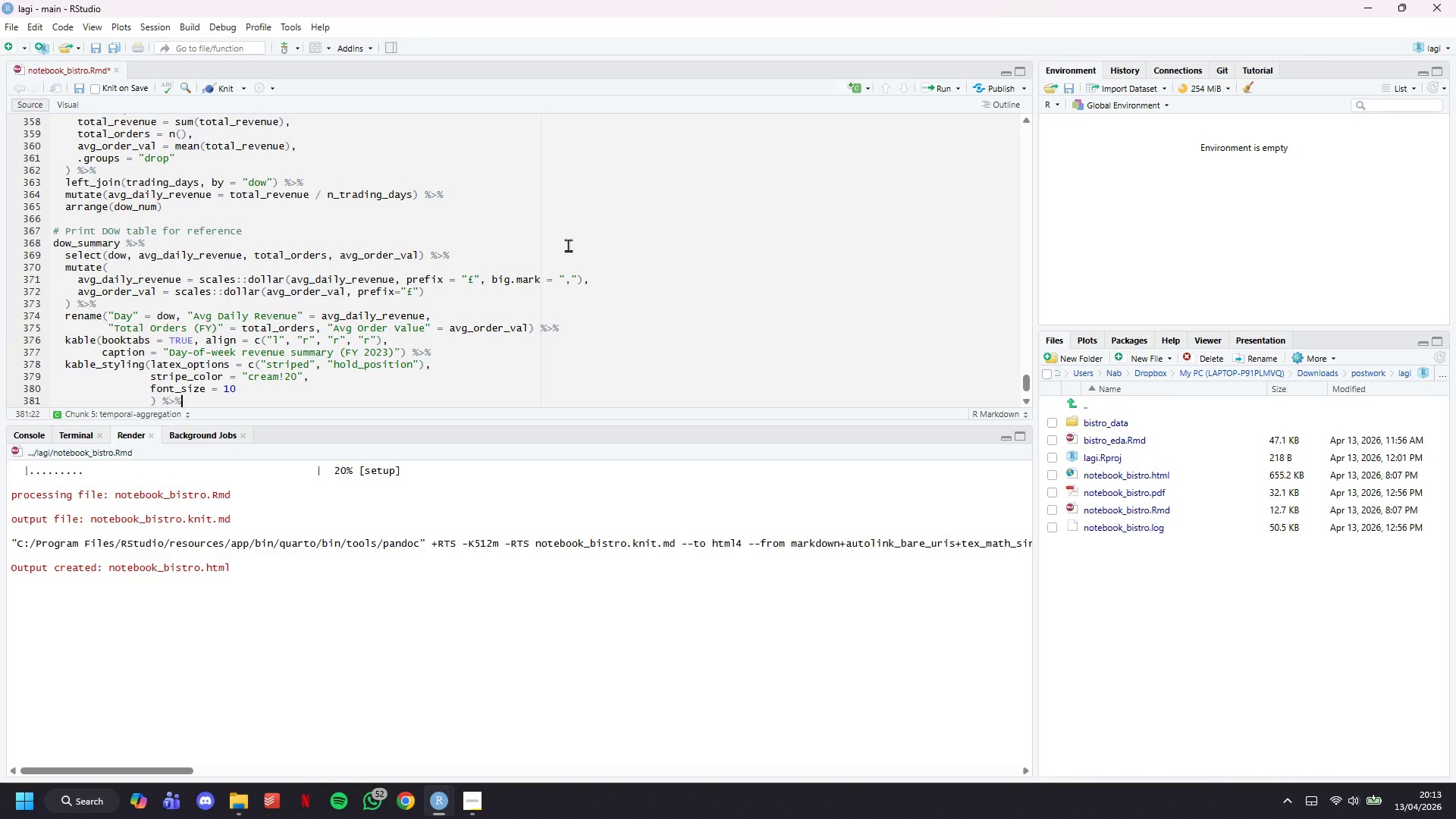 
key(Shift+5)
 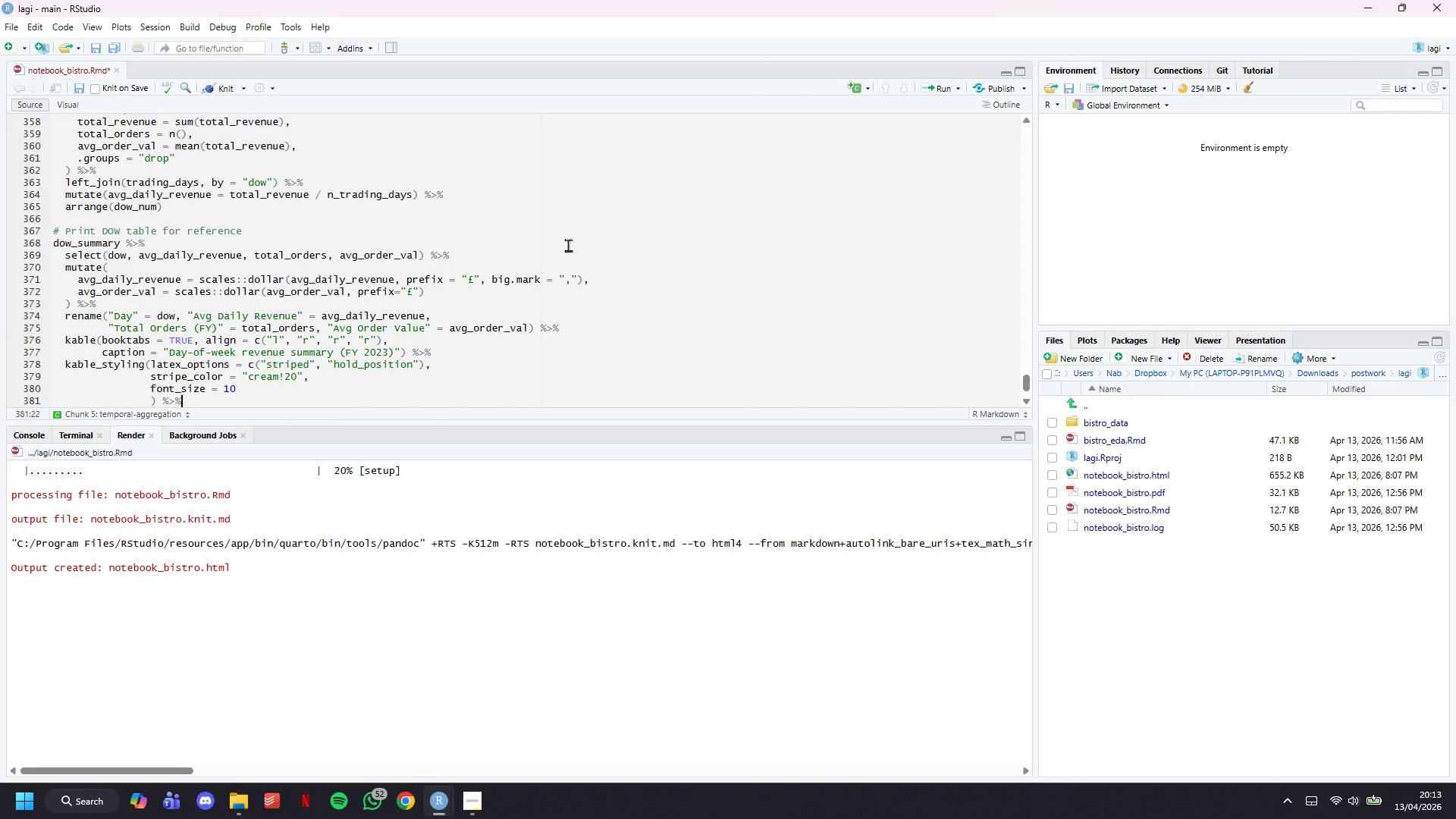 
key(Enter)
 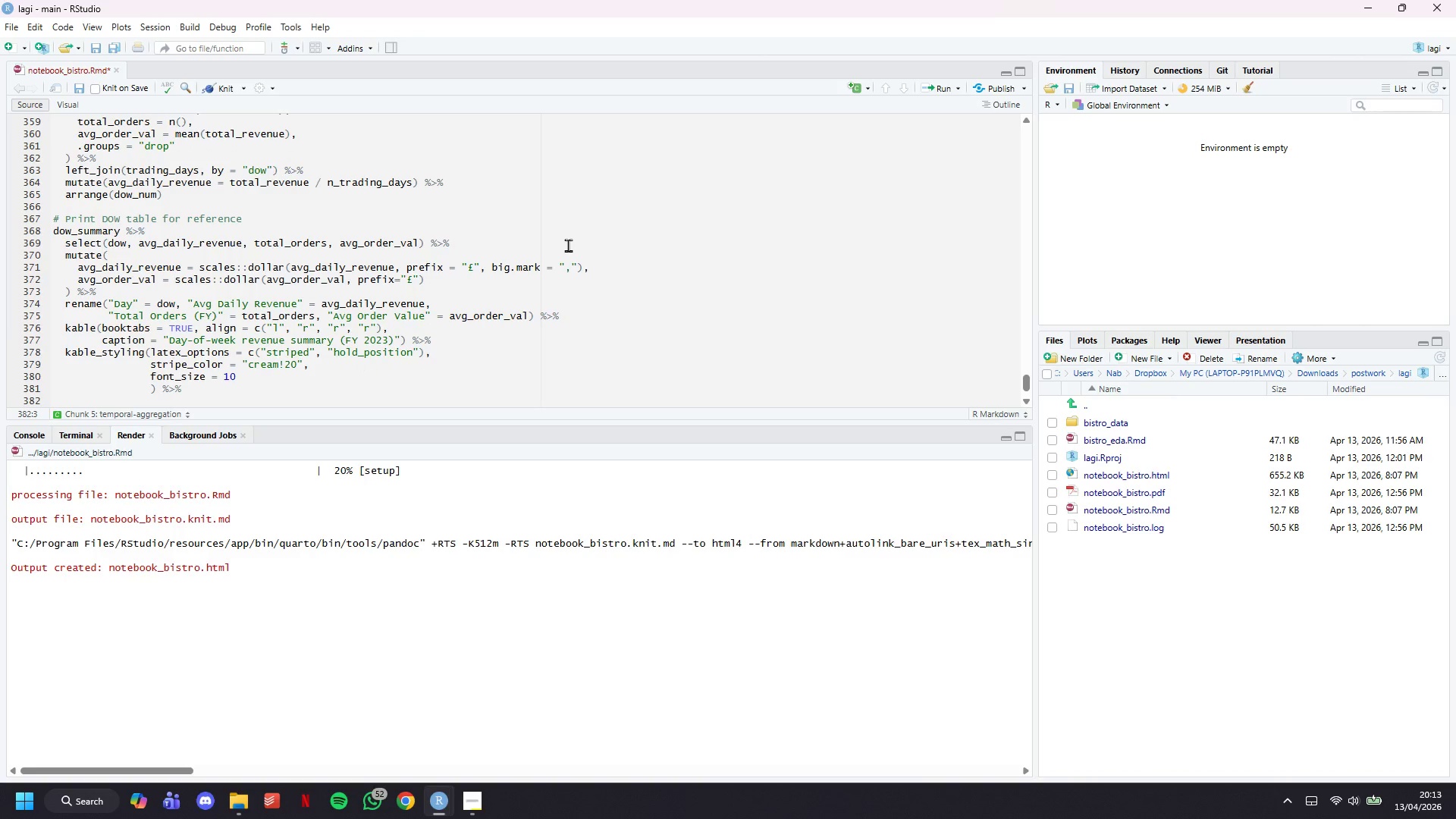 
type(colum_)
key(Backspace)
type(n_spec(2, bold = TRUE, color = "black)
 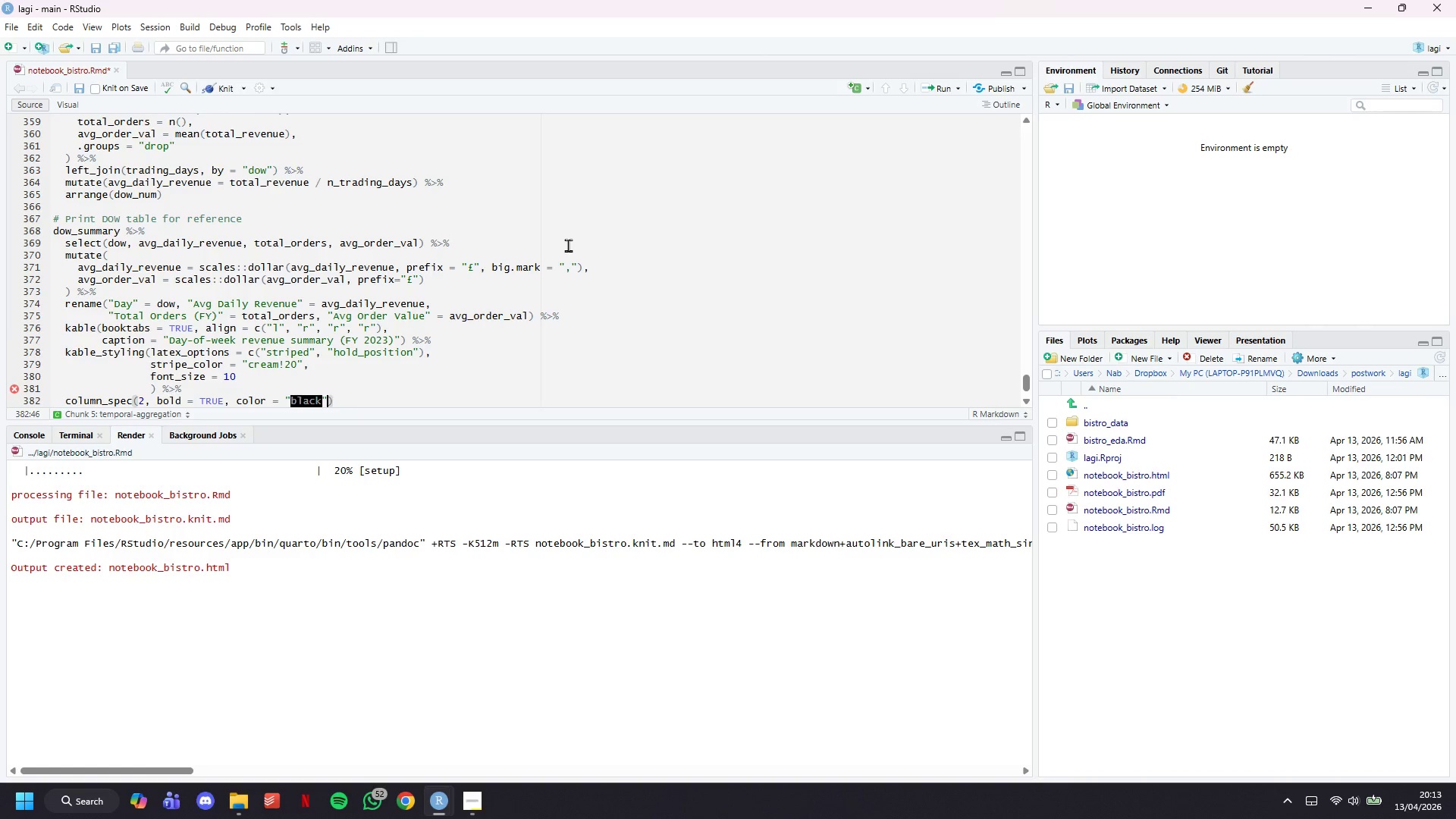 
 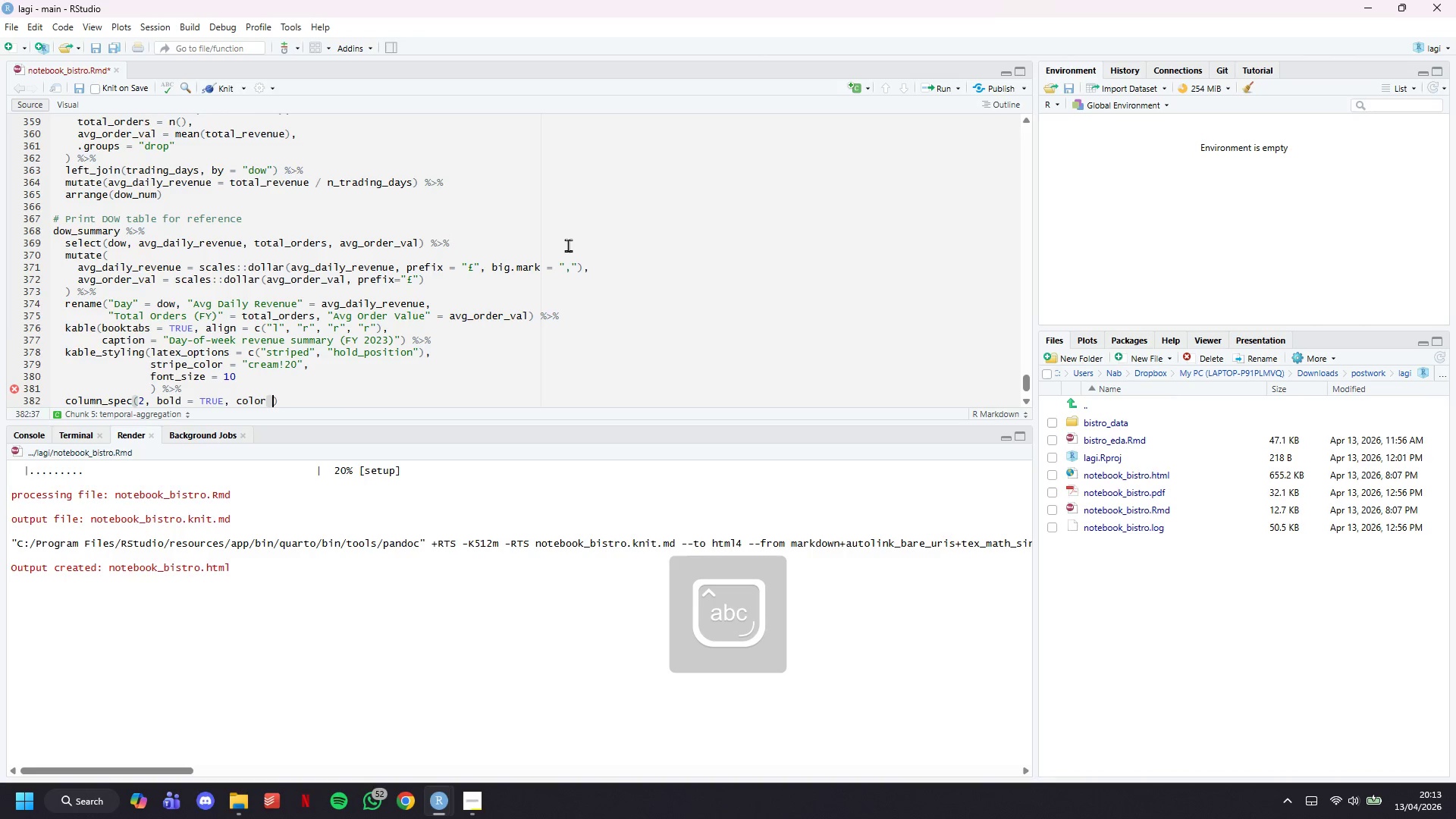 
key(ArrowRight)
 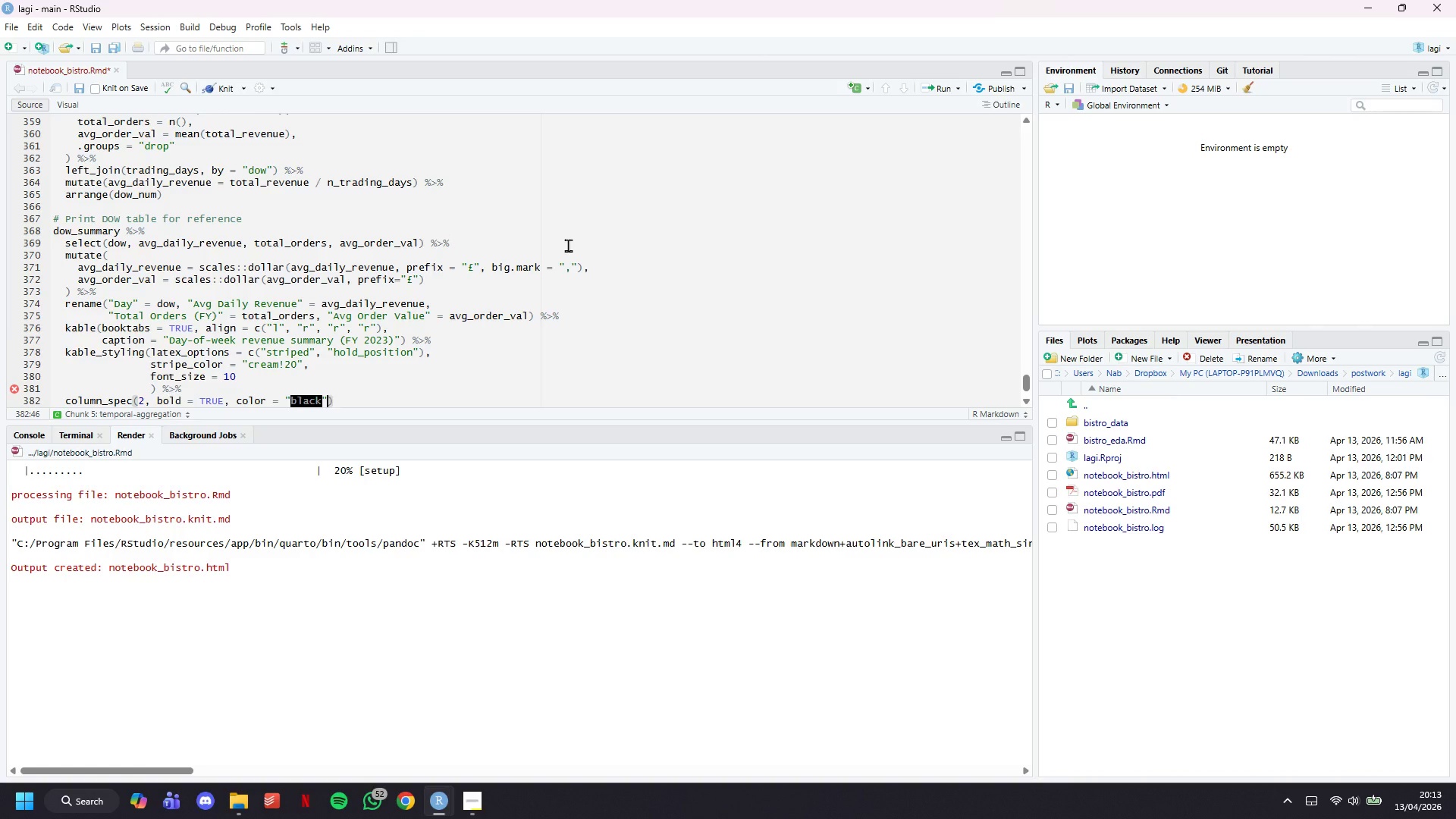 
key(ArrowRight)
 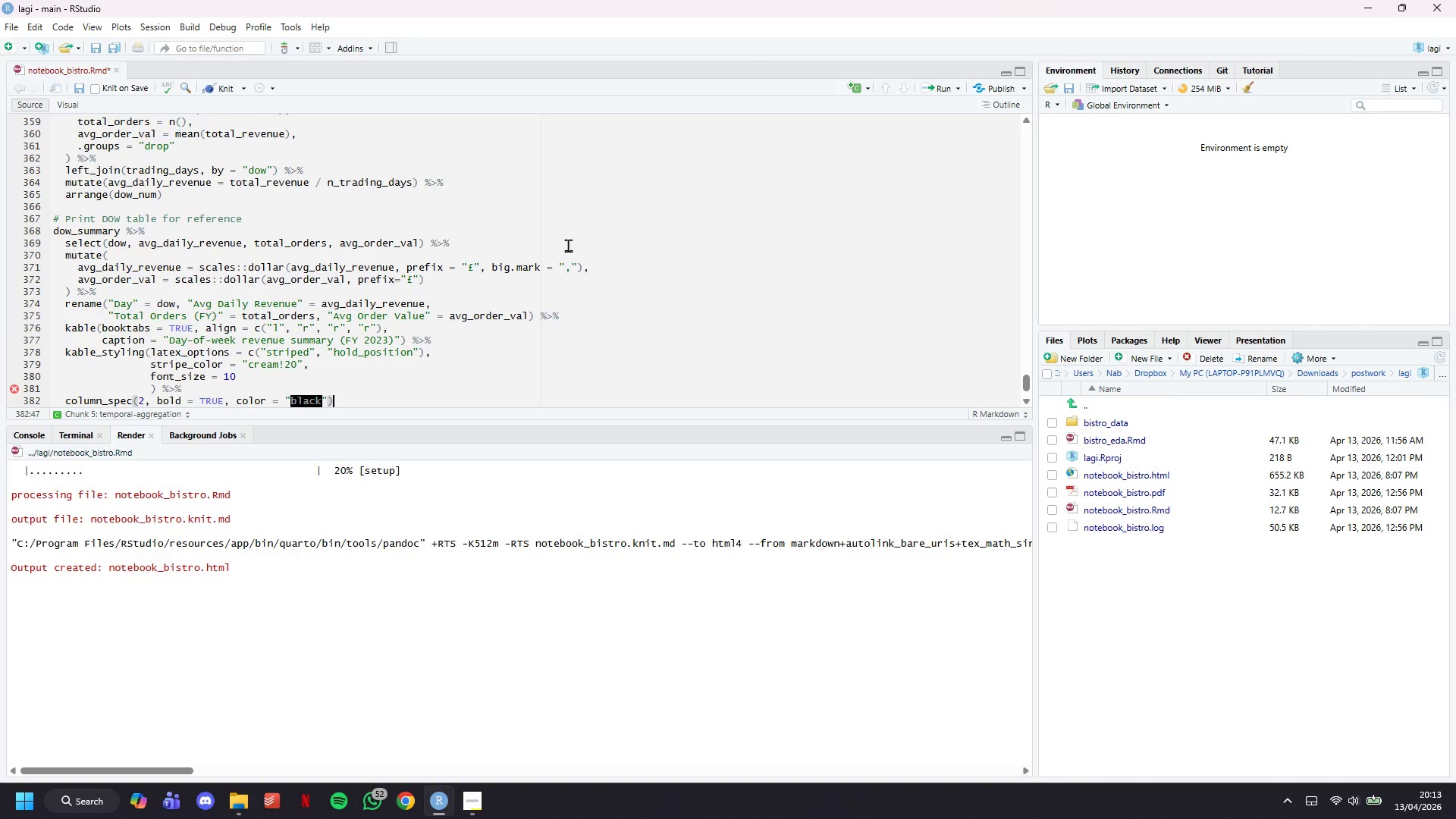 
key(Space)
 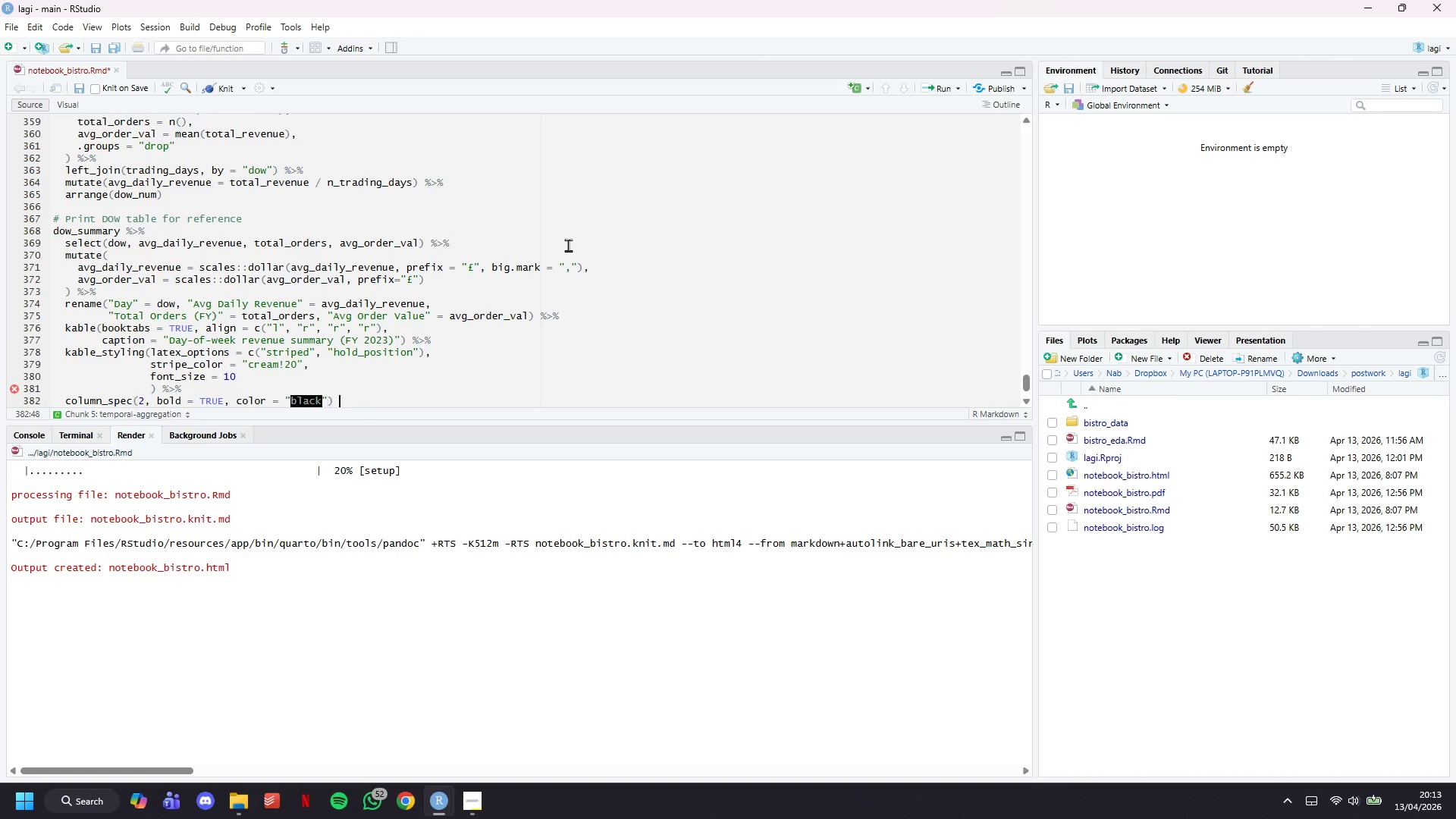 
key(Shift+5)
 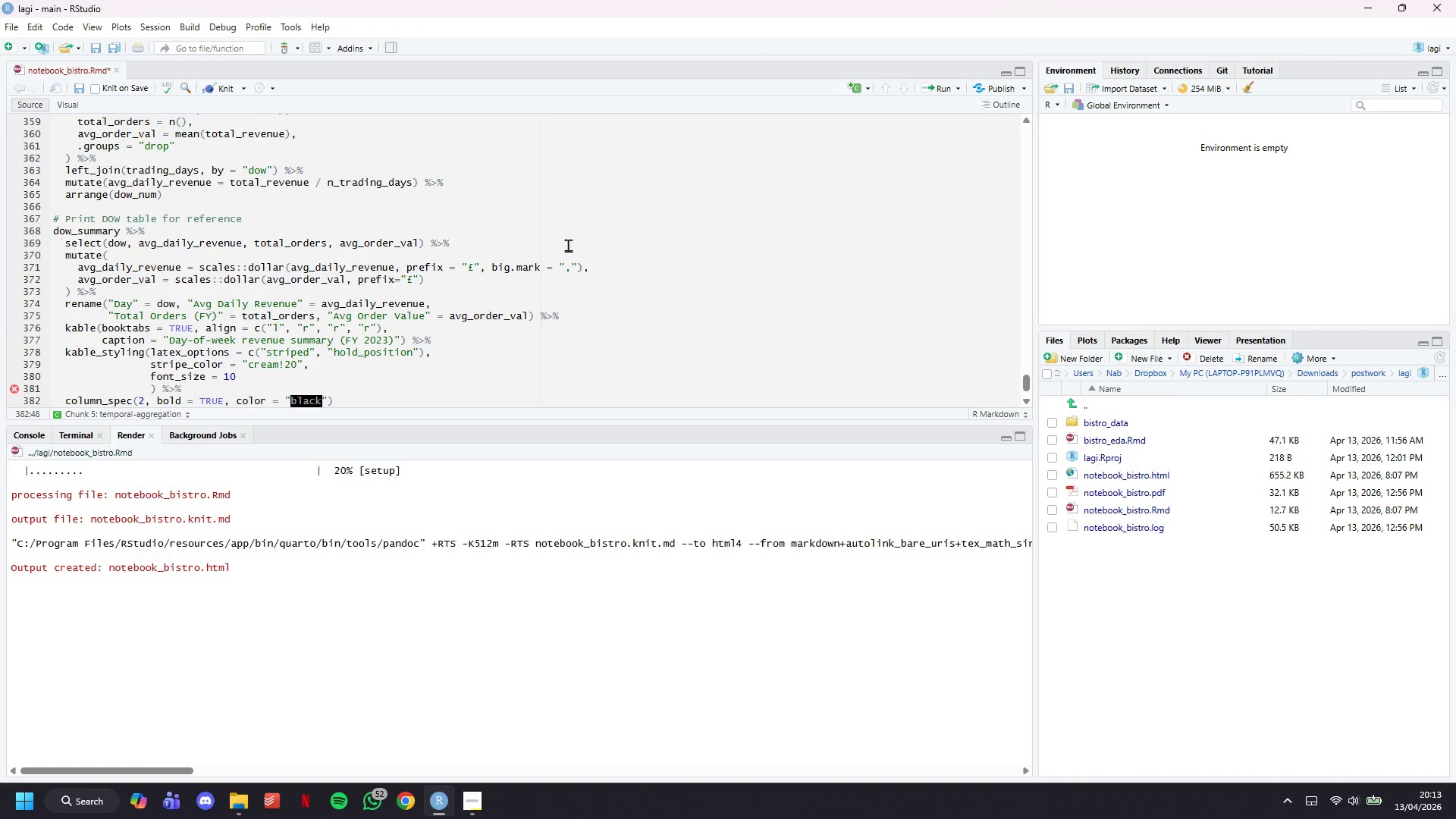 
key(Shift+Period)
 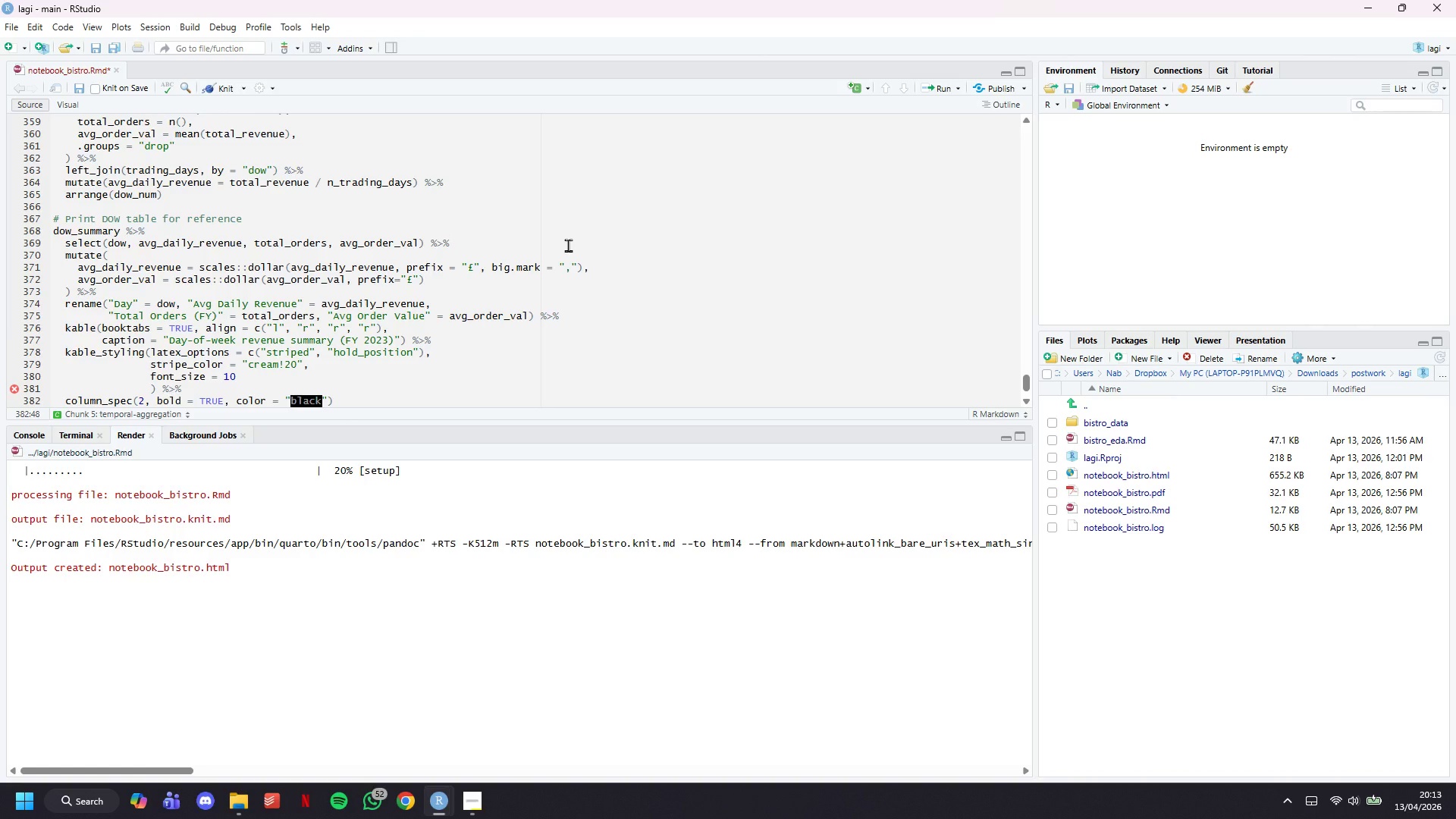 
key(Shift+5)
 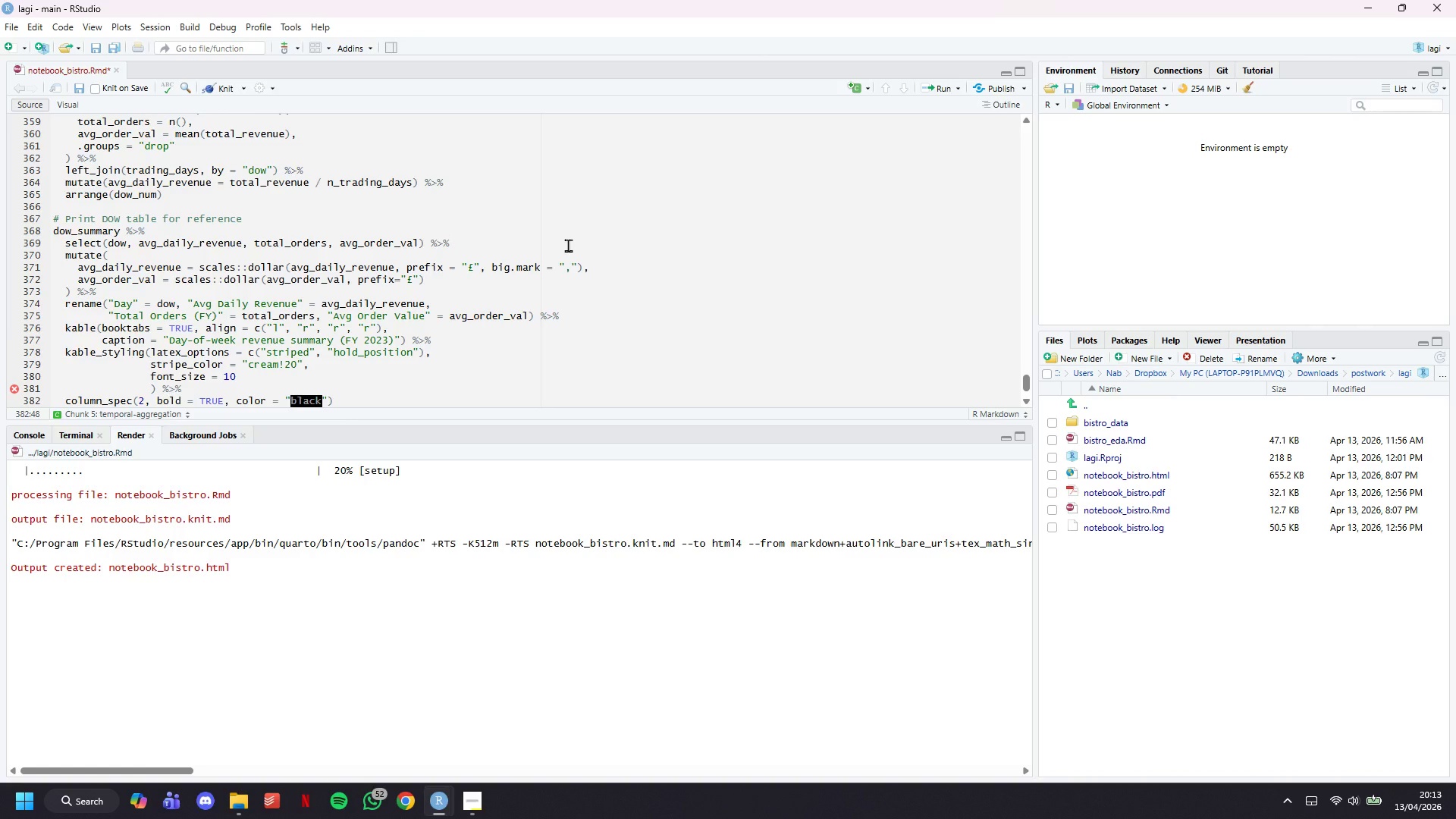 
key(Enter)
 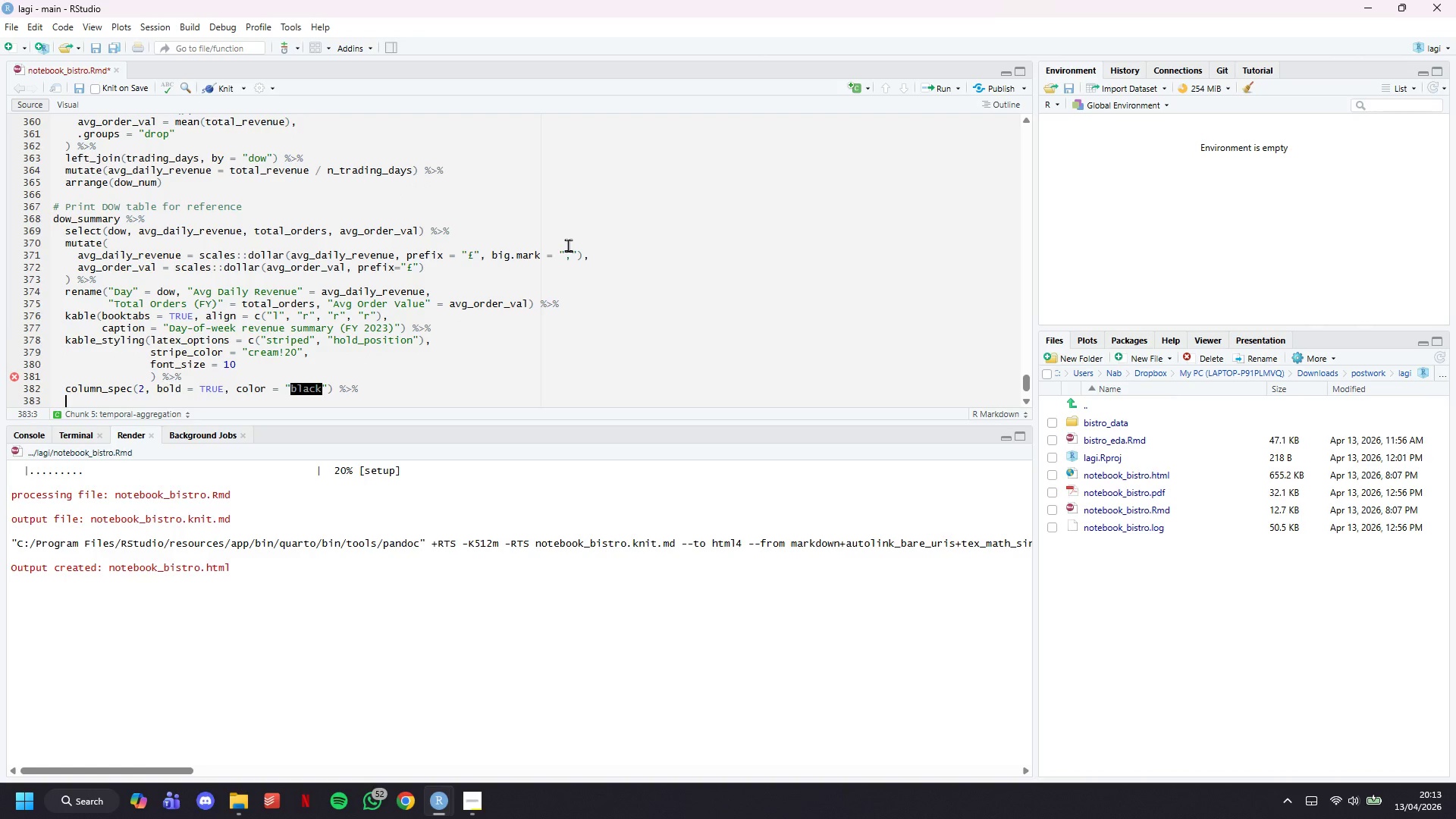 
type(row_spec(which(dow_summary$dow %in$)
key(Backspace)
type(% c("R)
key(Backspace)
type(Fri)
 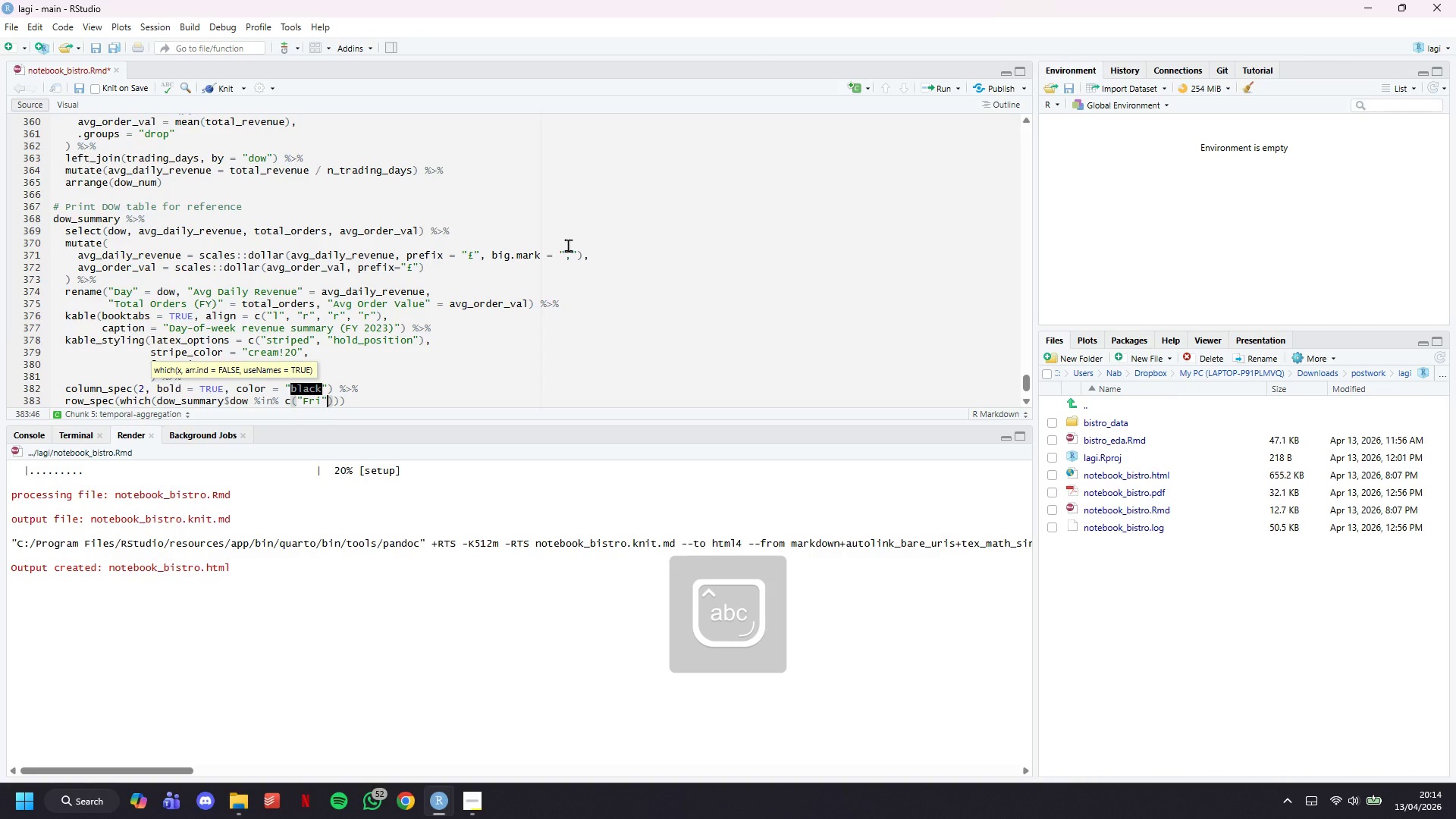 
 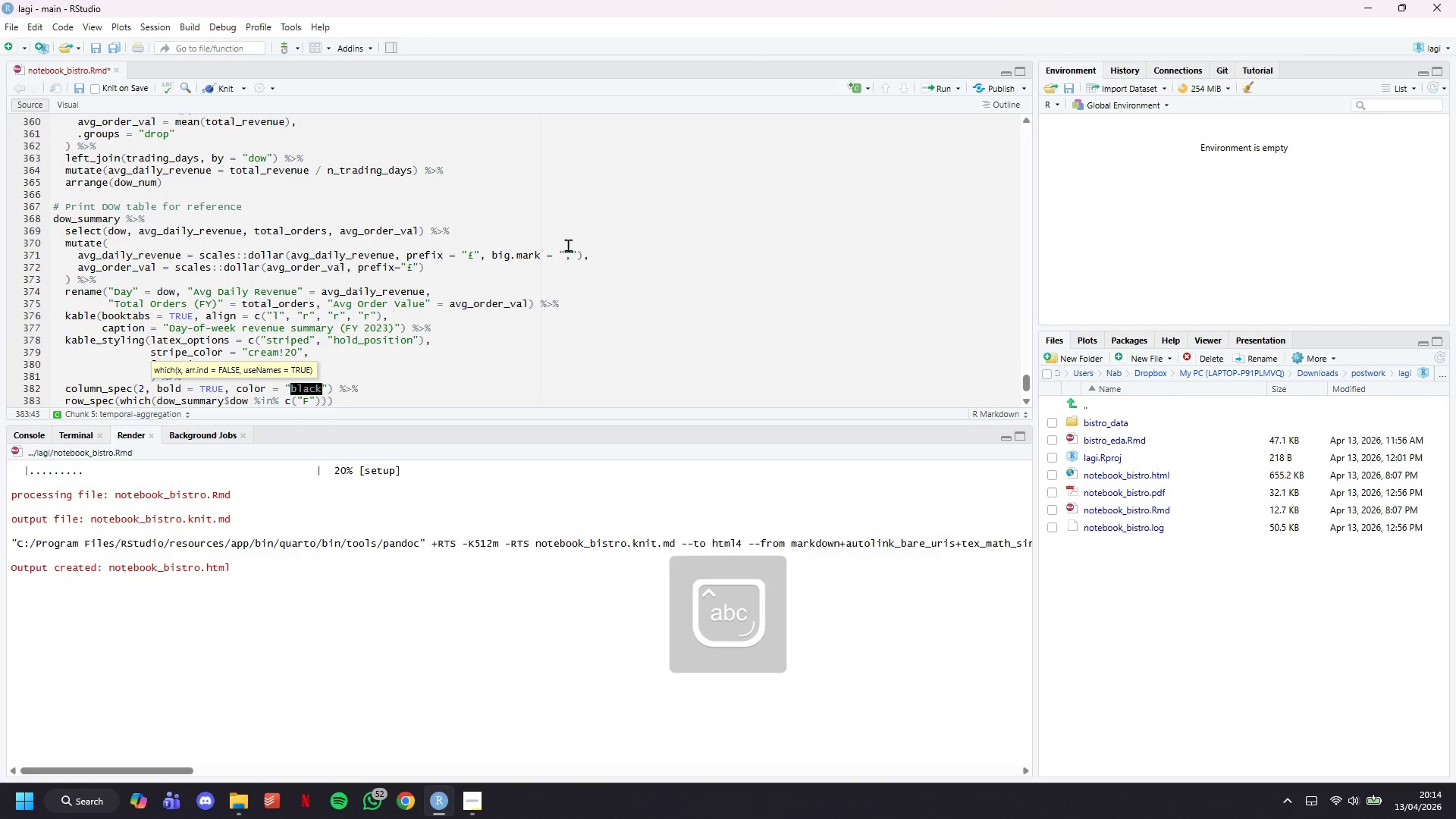 
key(ArrowRight)
 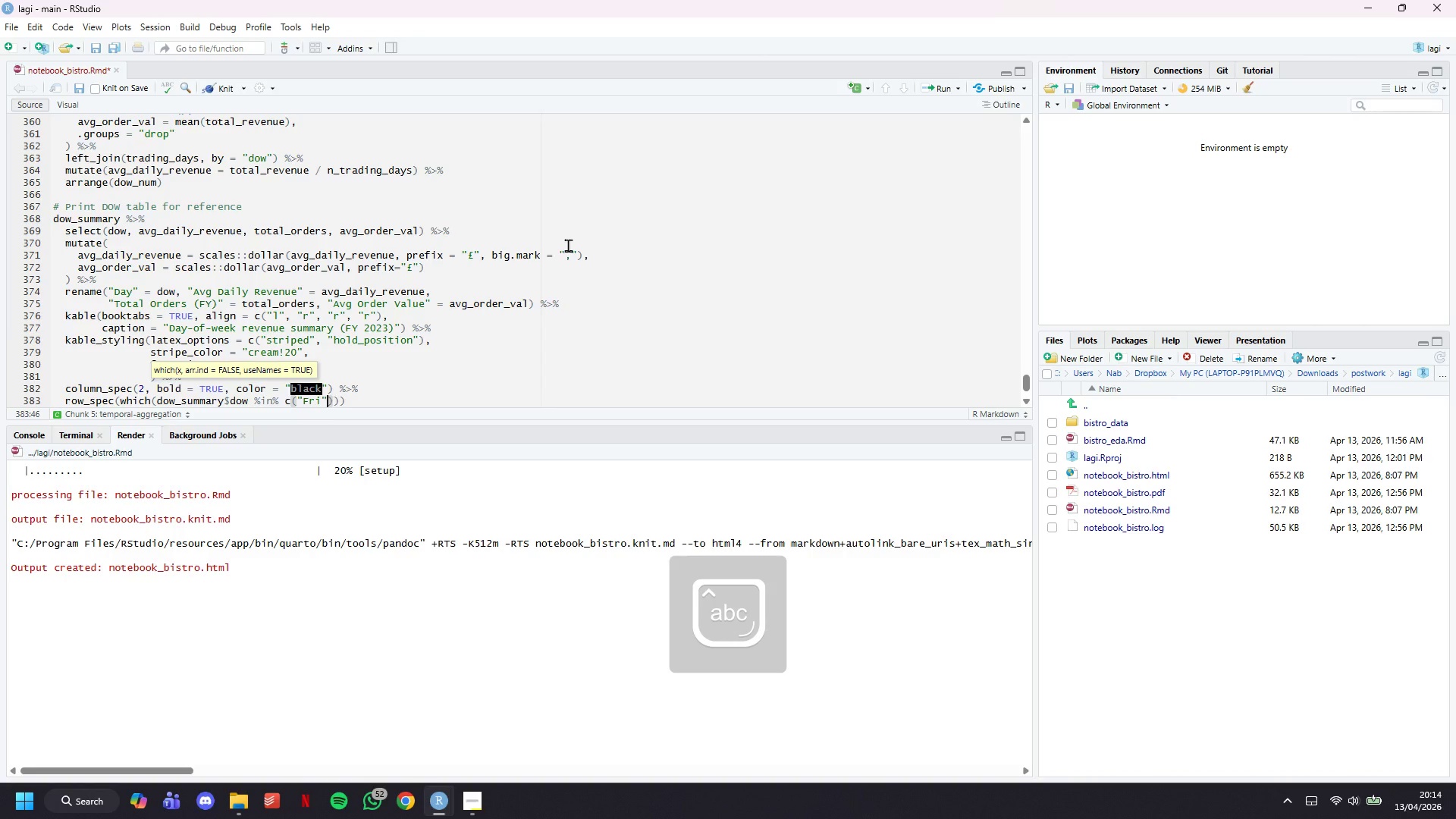 
key(Comma)
 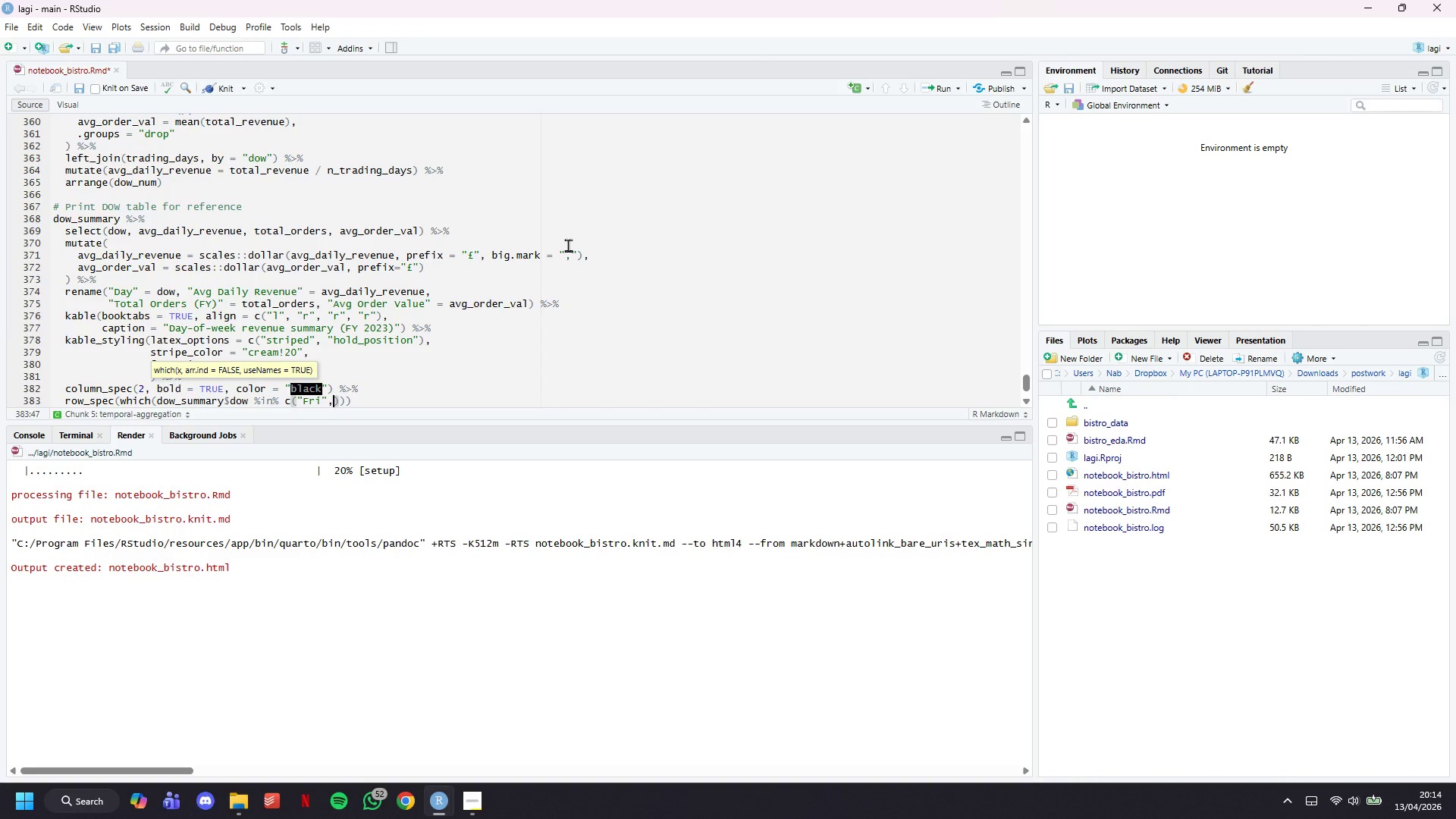 
wait(6.31)
 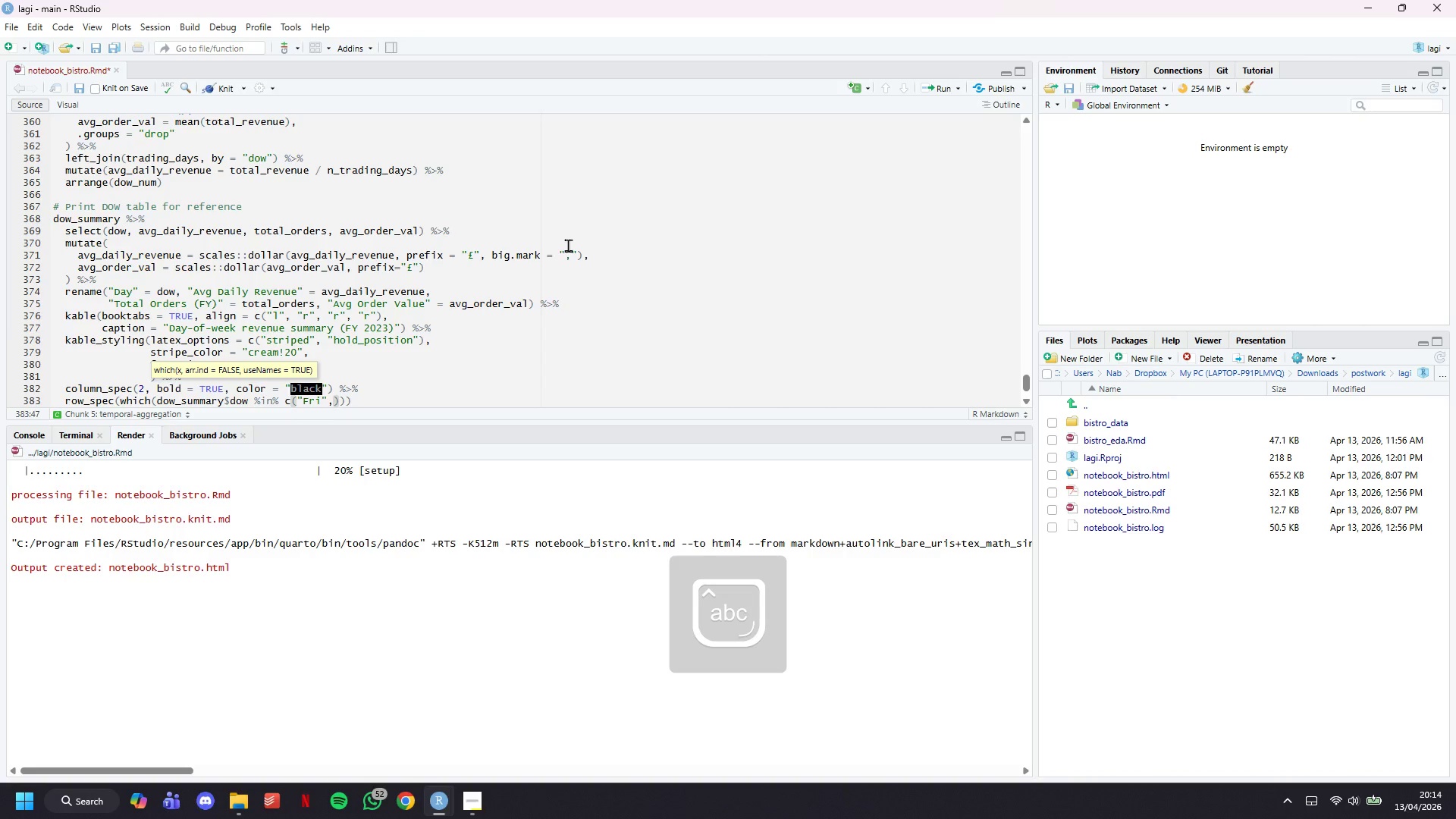 
type("Sat)
 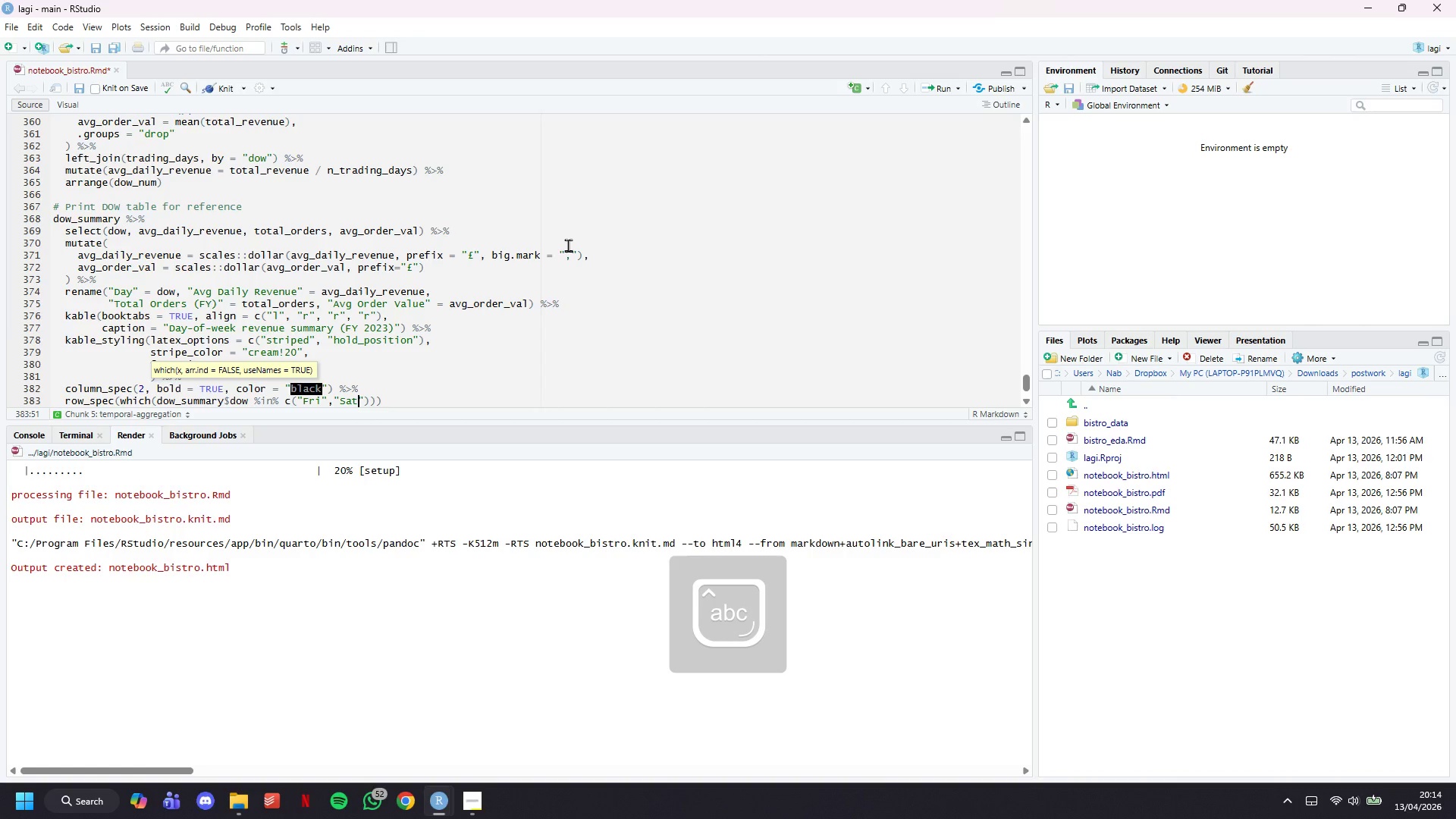 
key(ArrowRight)
 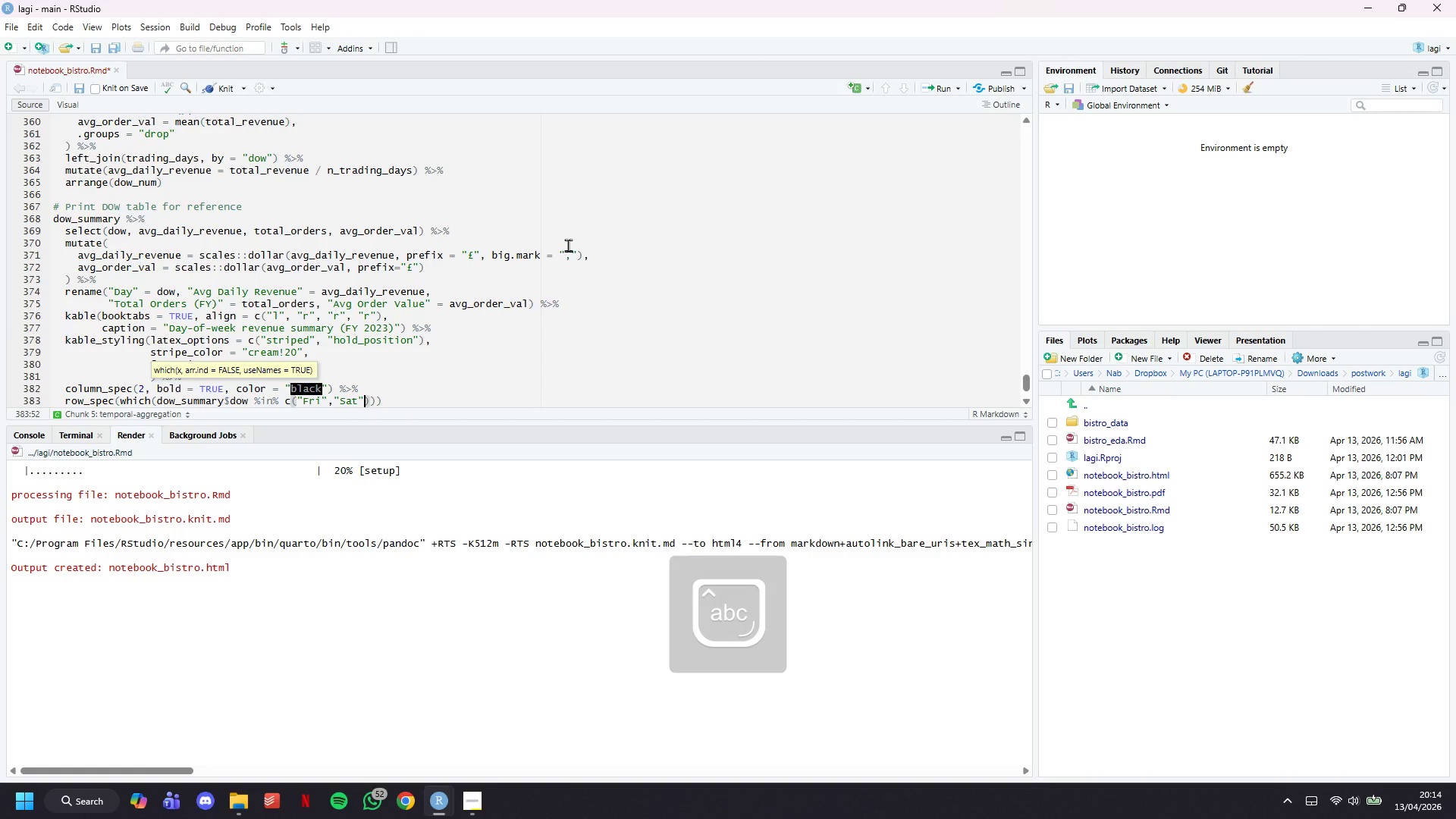 
key(ArrowRight)
 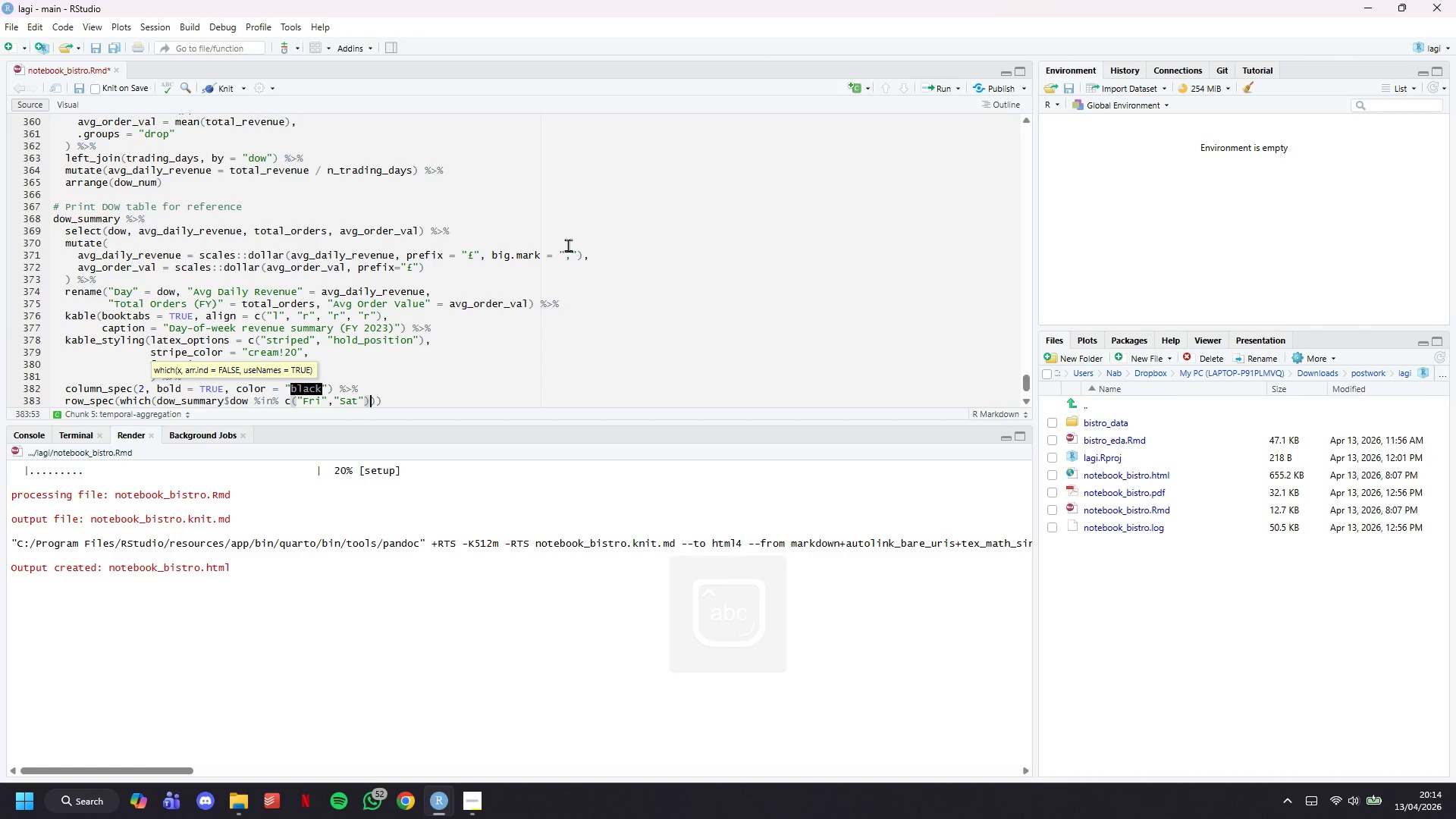 
key(ArrowRight)
 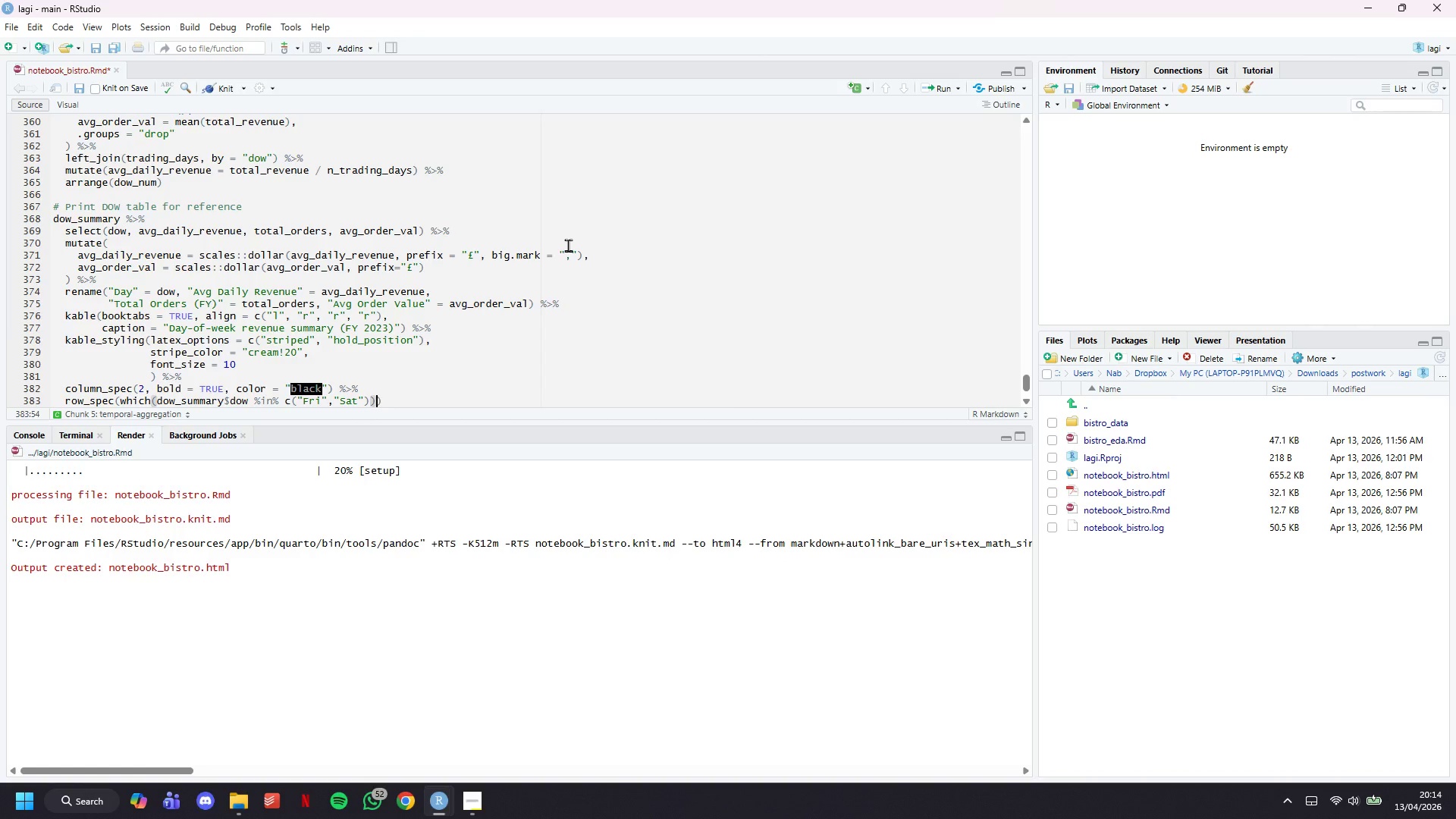 
type(, bold = TRUE,)
 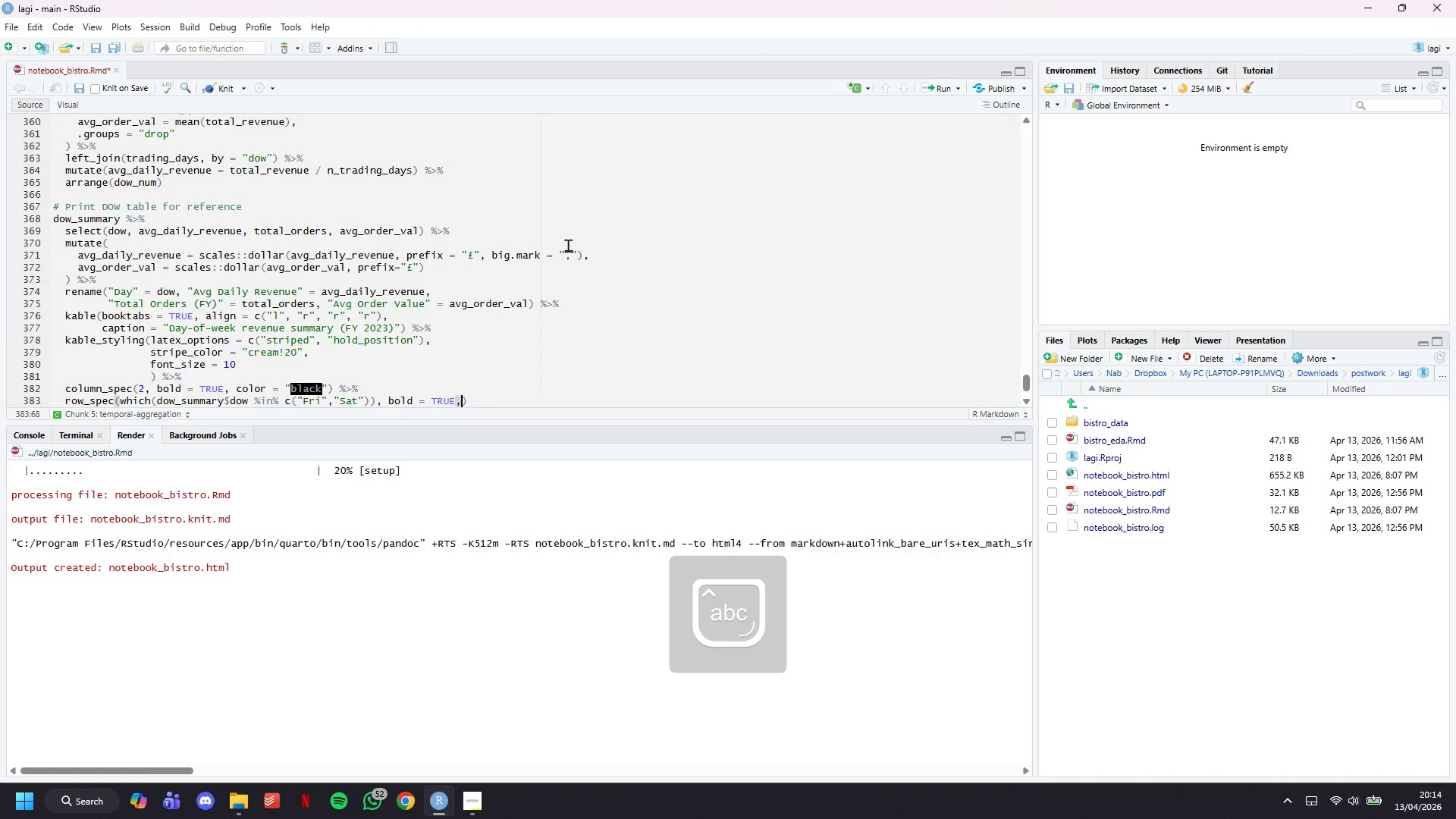 
key(Enter)
 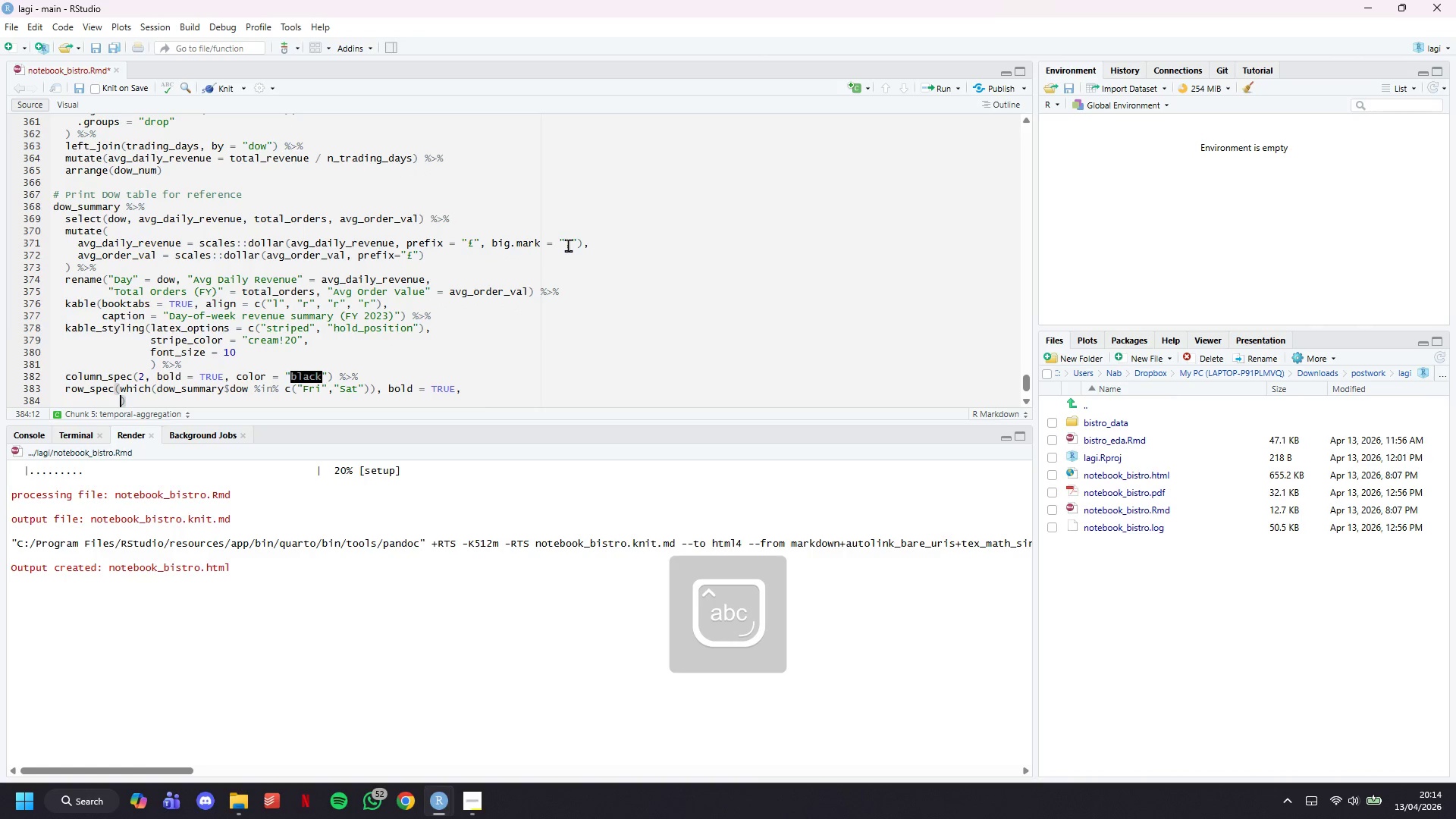 
type(background = "#F0EA65)
key(Backspace)
type(6)
 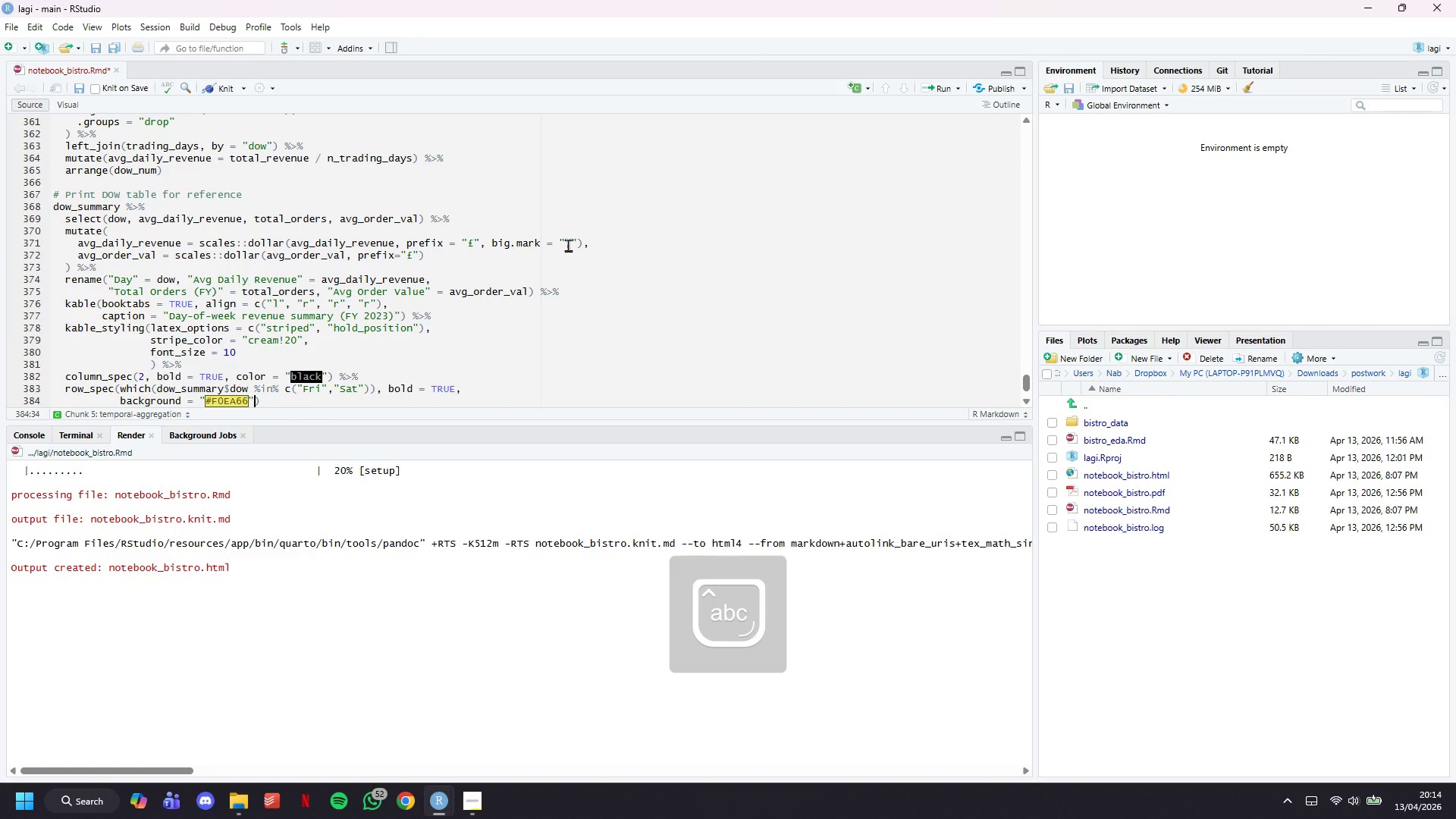 
 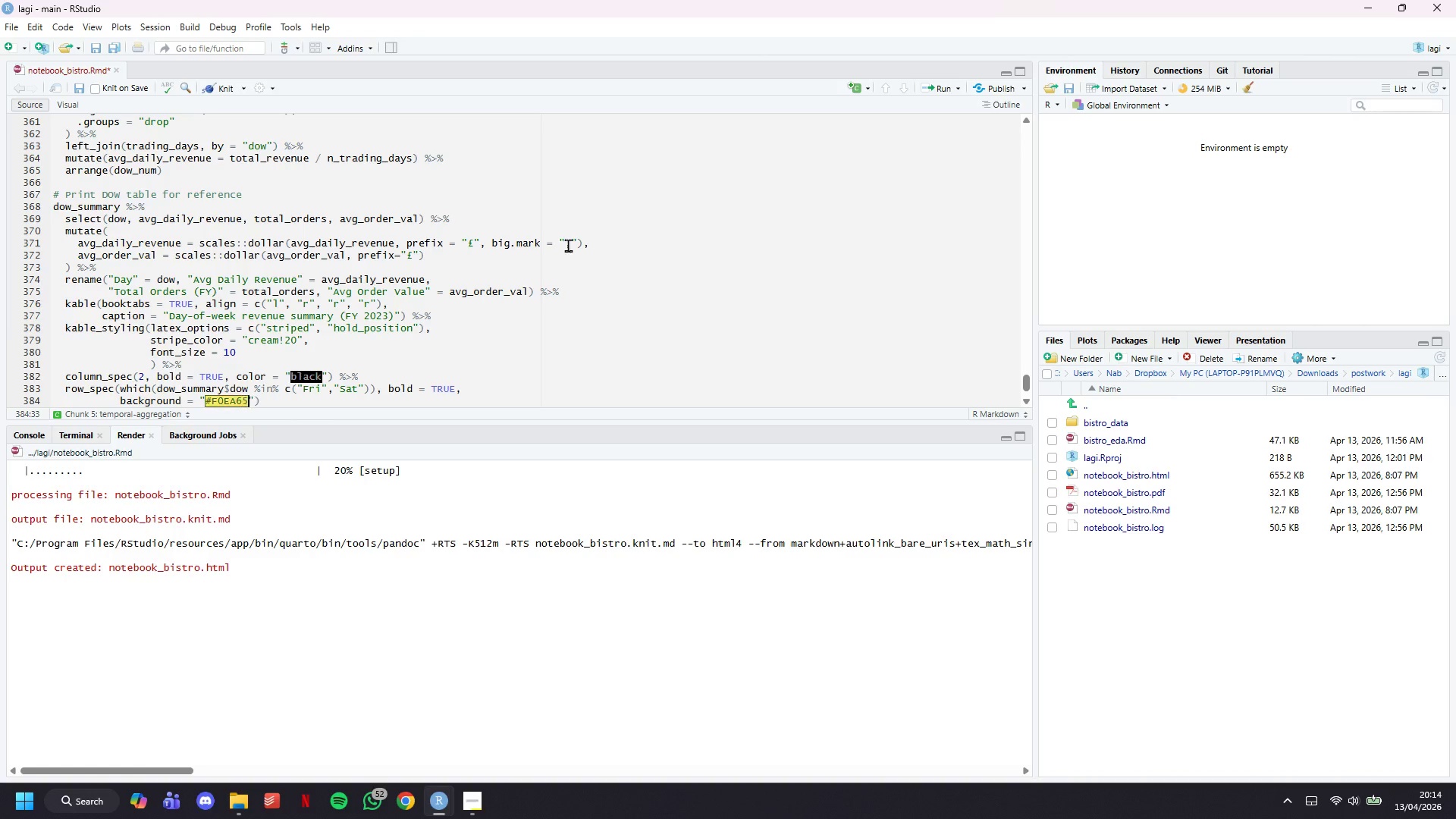 
key(ArrowRight)
 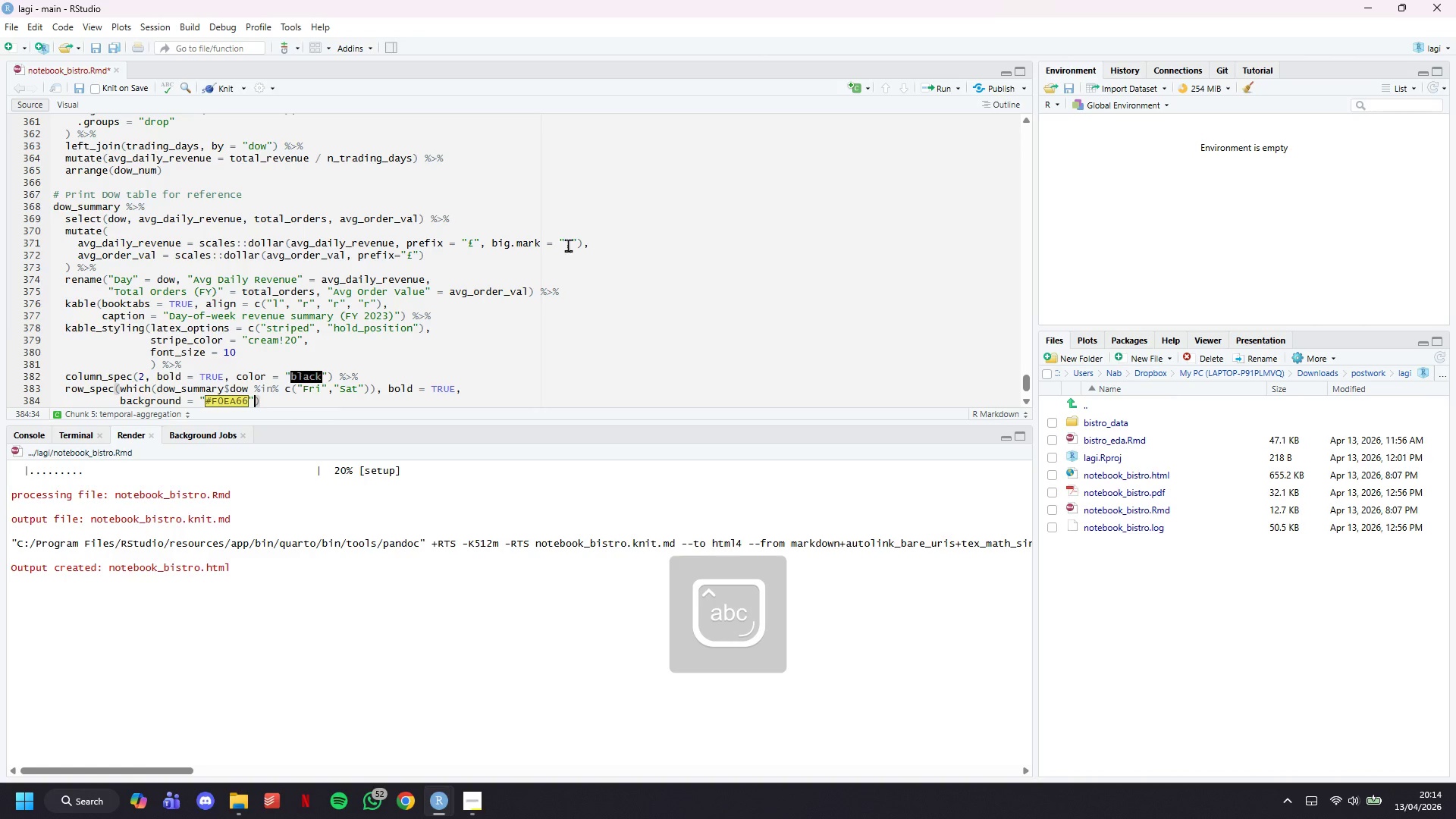 
key(ArrowRight)
 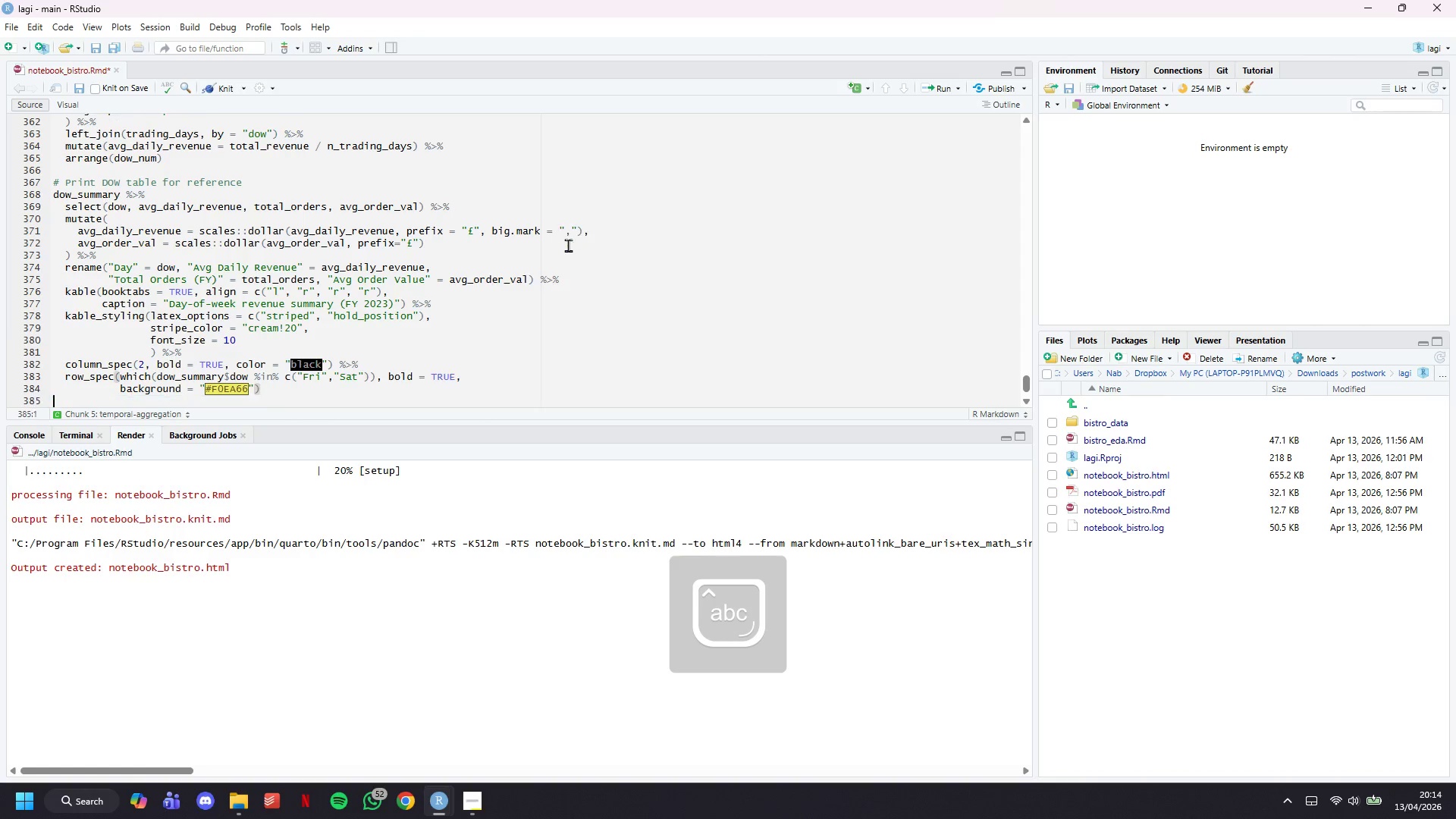 
key(ArrowDown)
 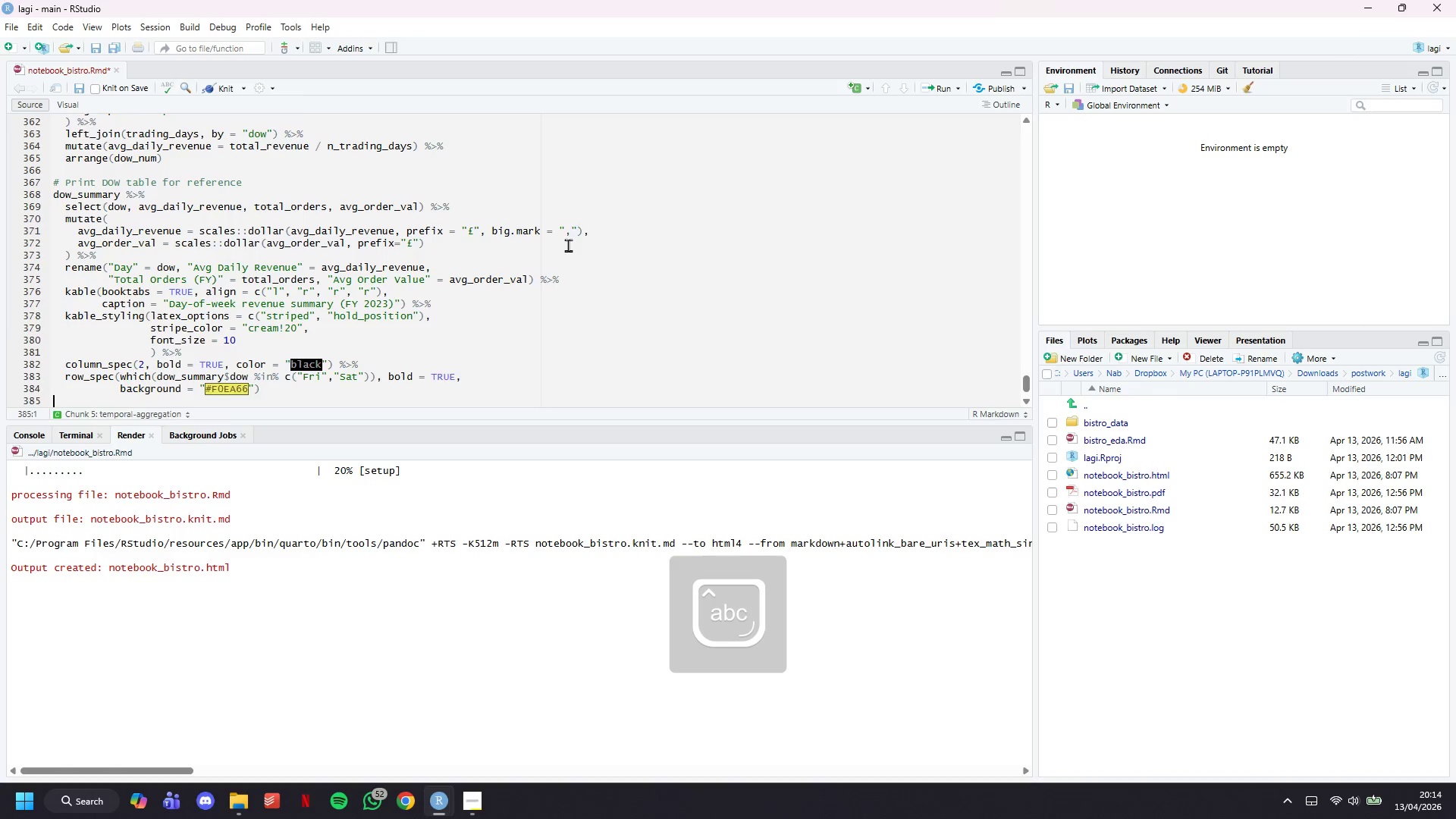 
key(ArrowDown)
 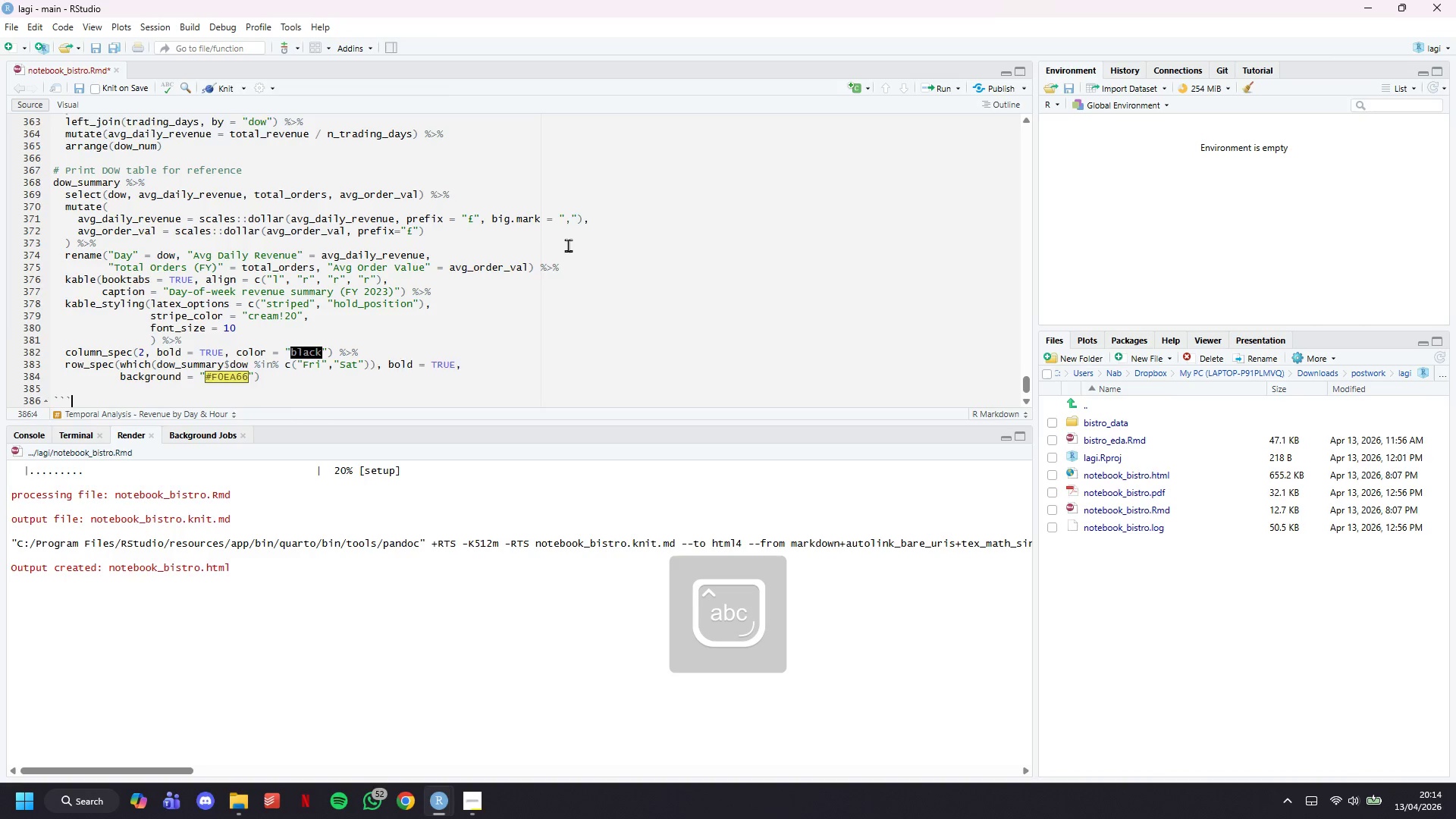 
key(ArrowDown)
 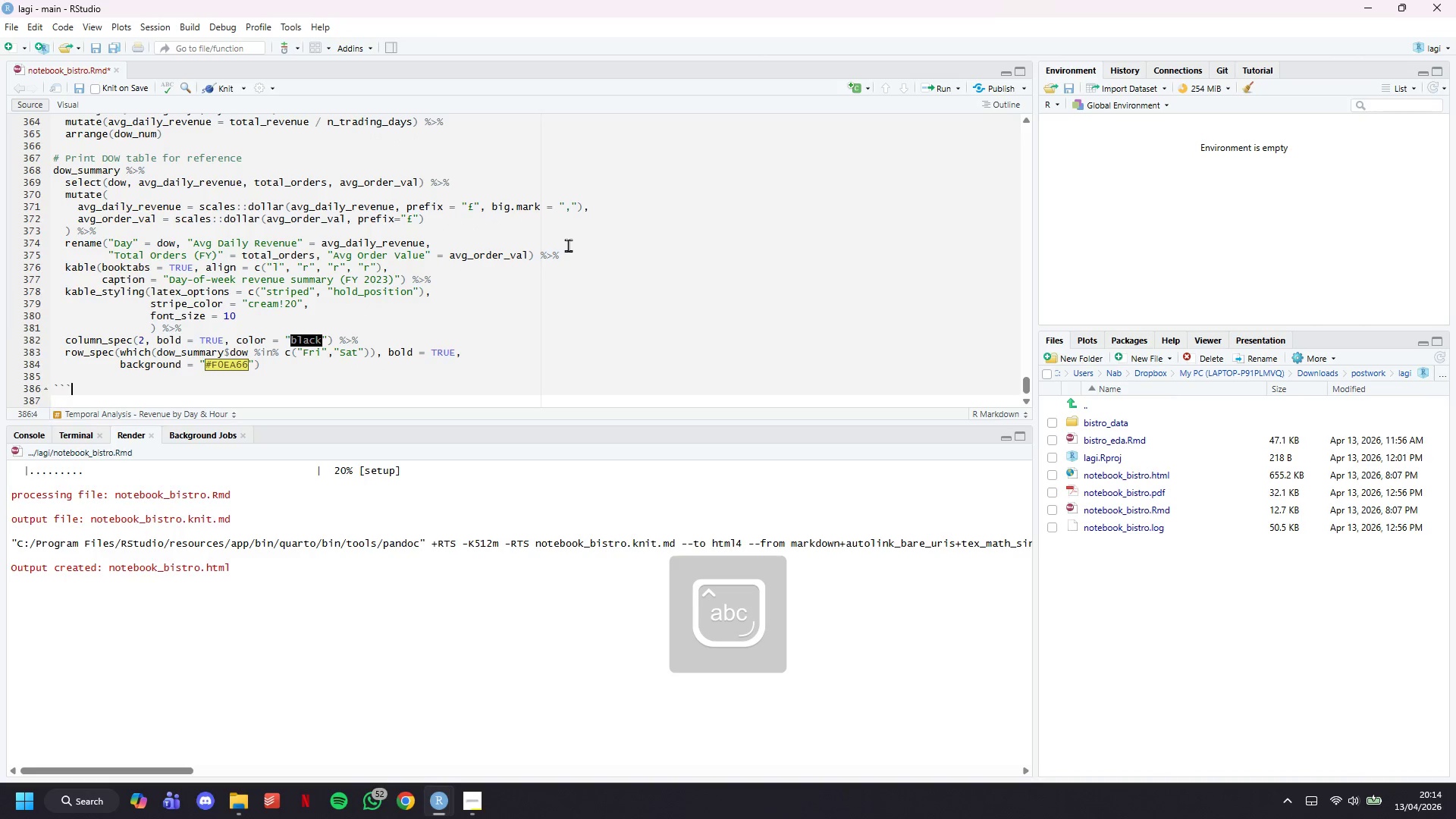 
key(ArrowUp)
 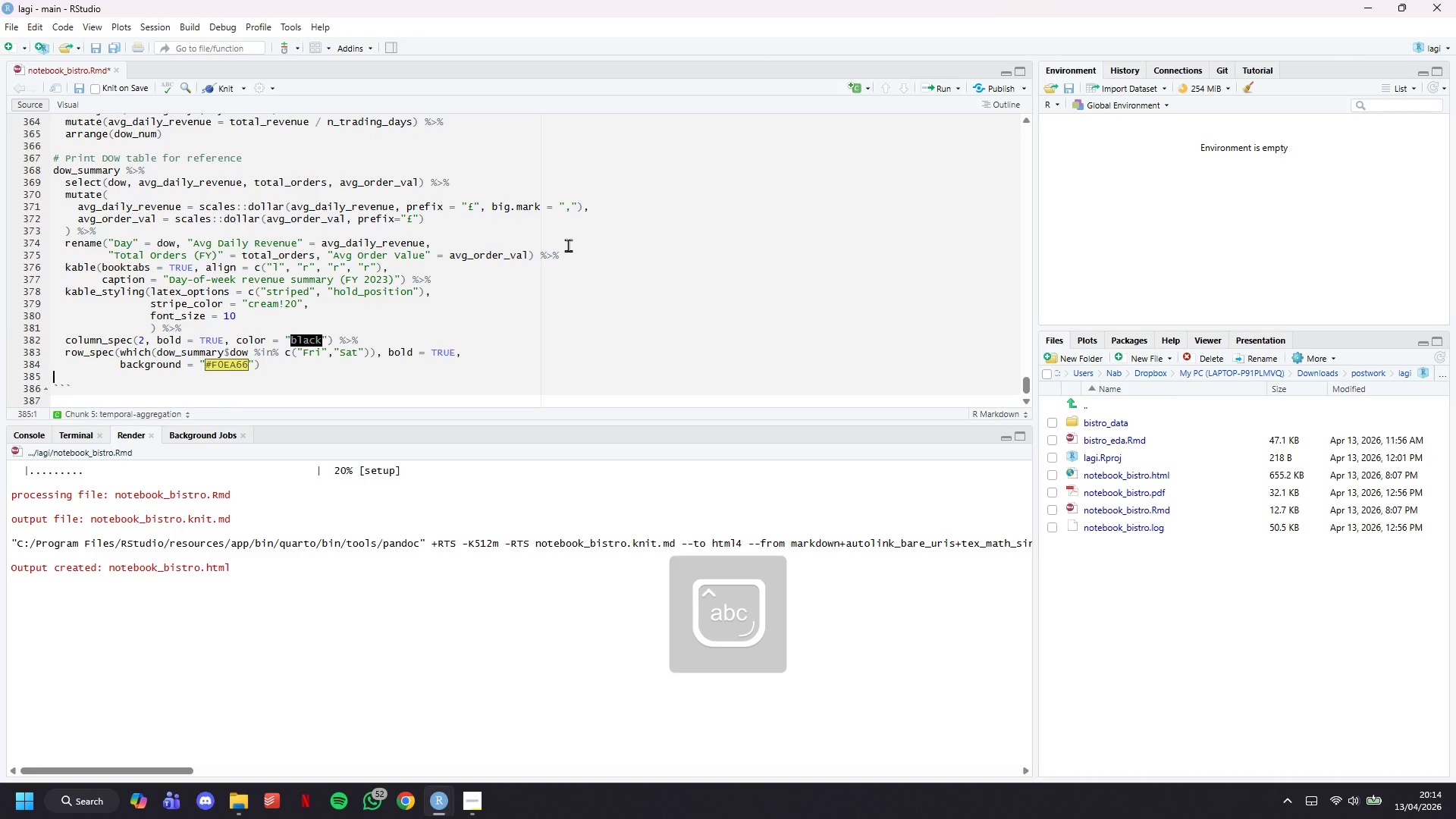 
key(ArrowUp)
 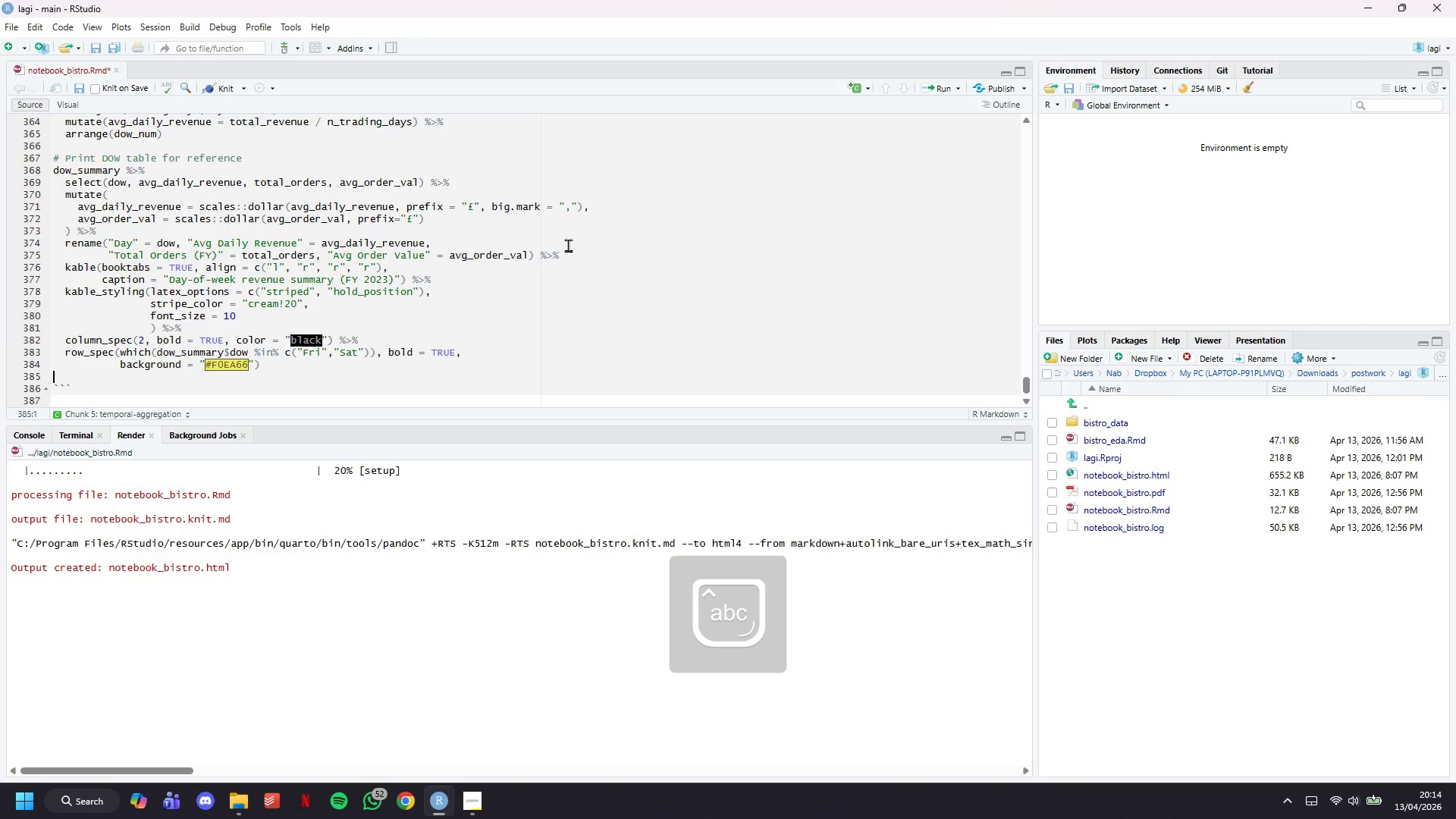 
key(Control+S)
 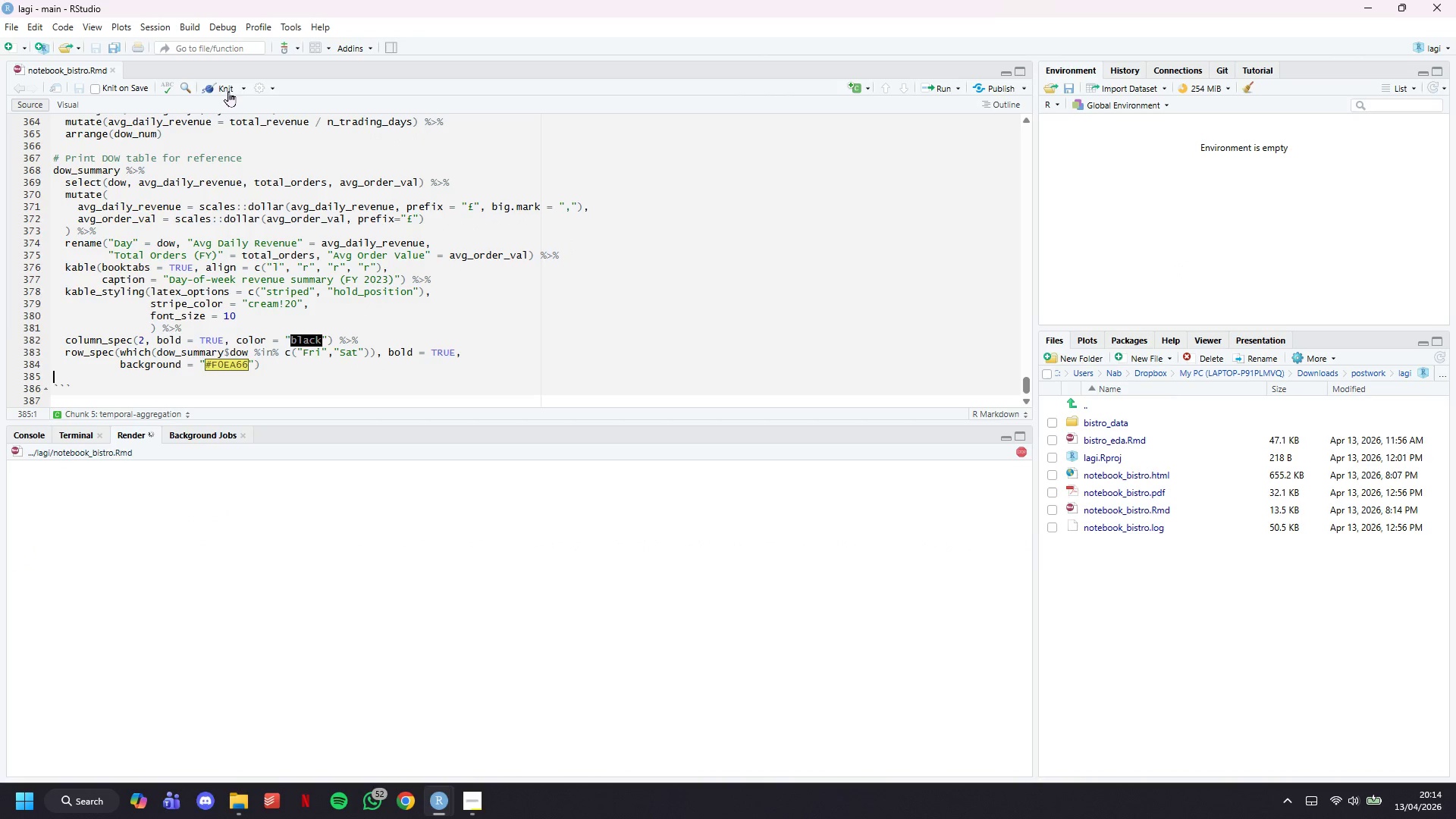 
left_click([472, 817])